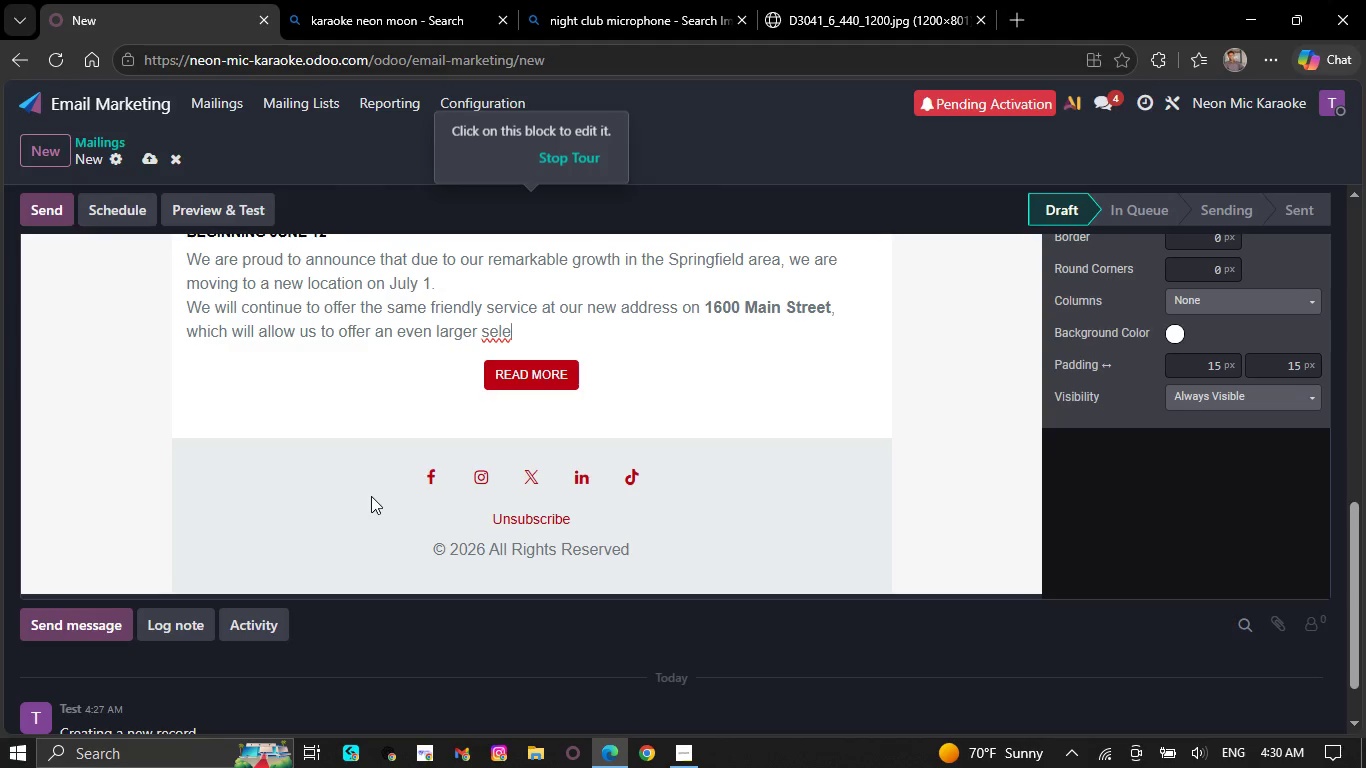 
key(Backspace)
 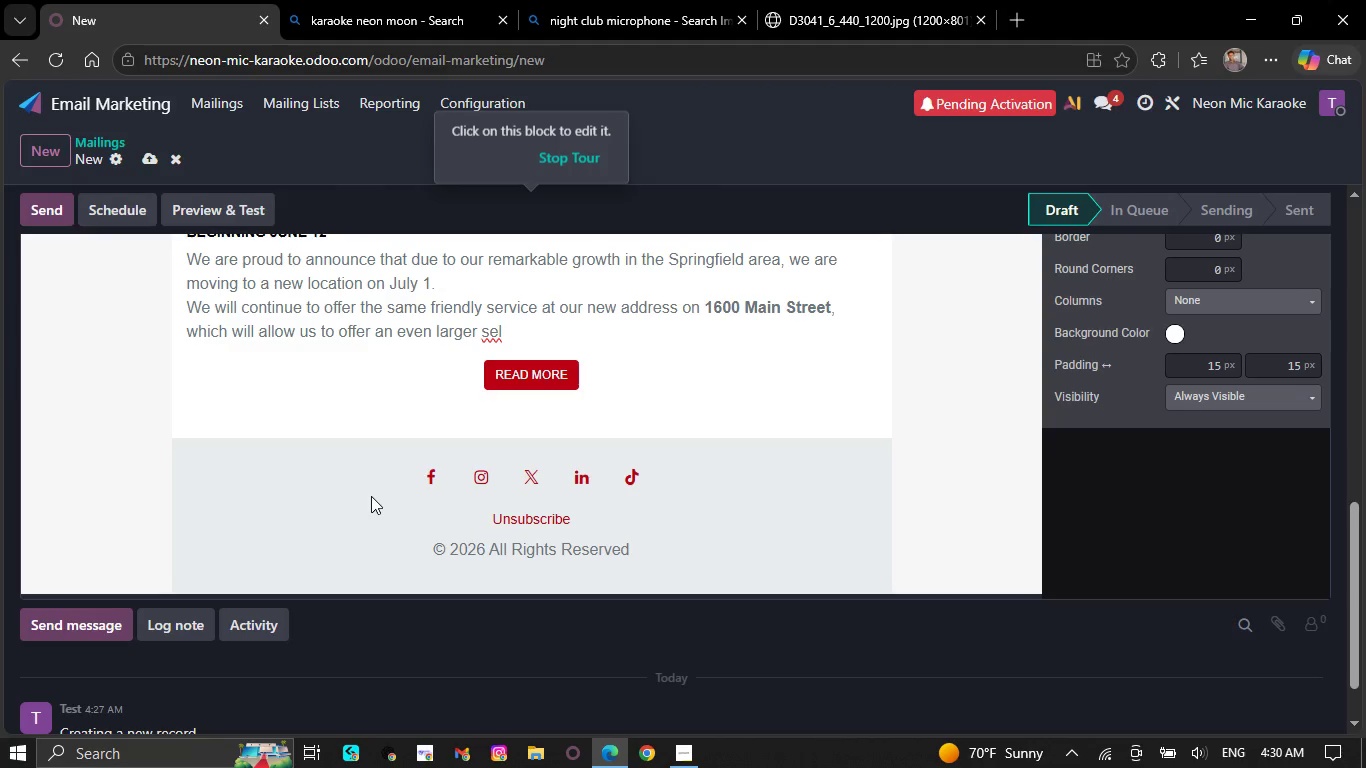 
key(Backspace)
 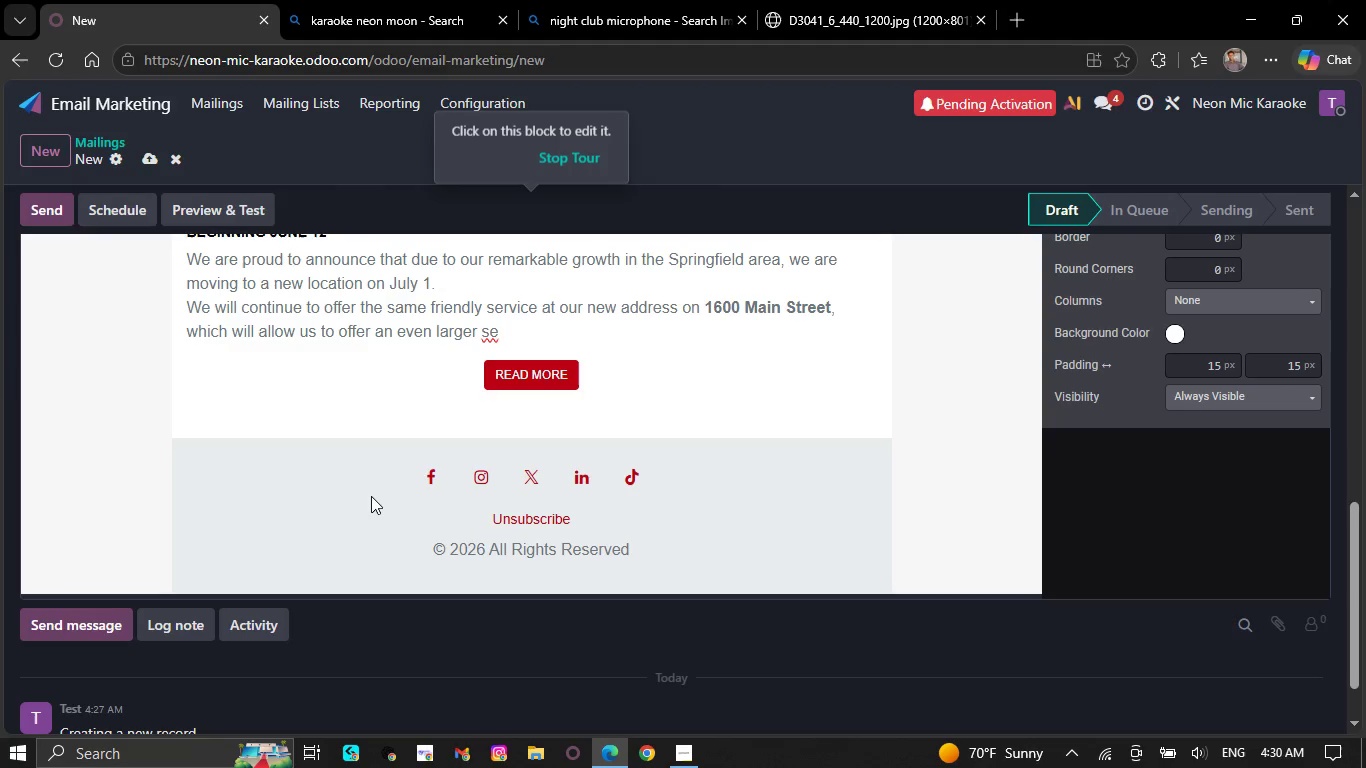 
key(Backspace)
 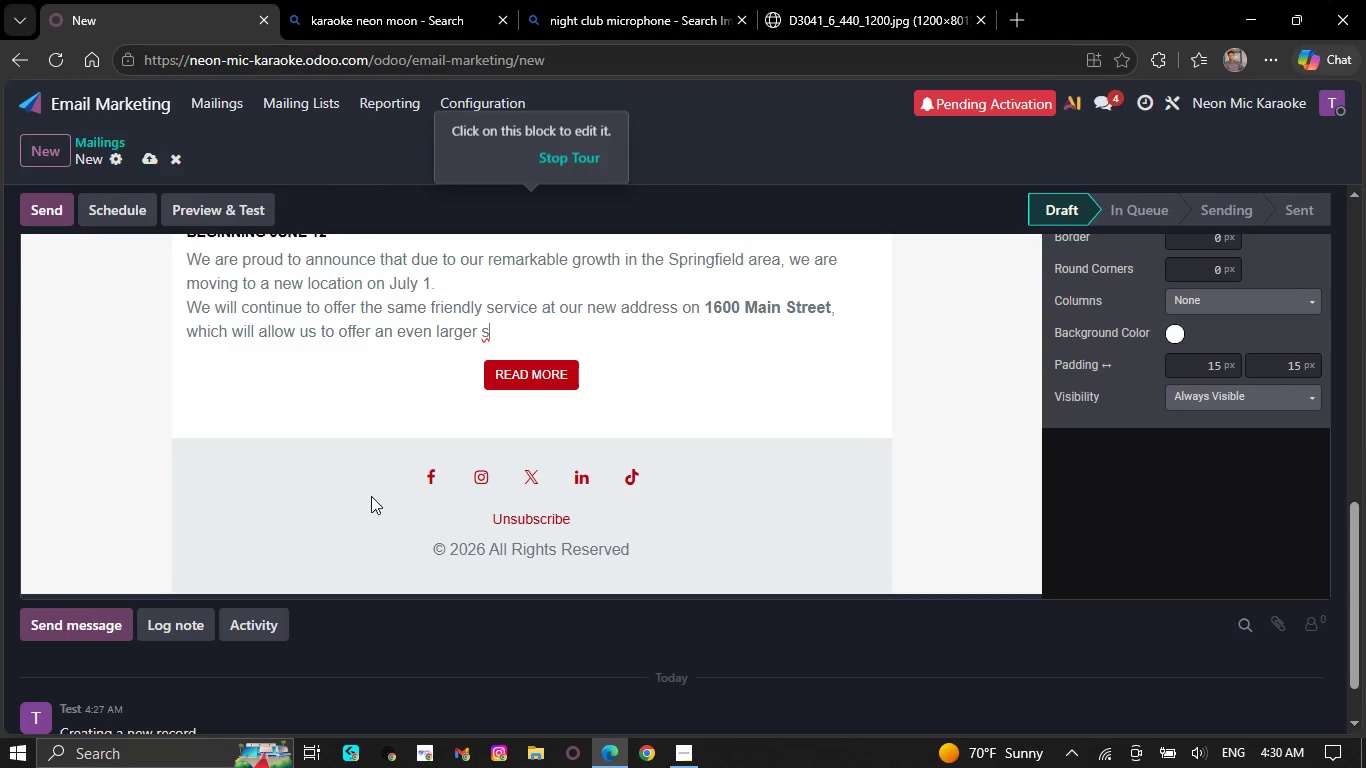 
key(Backspace)
 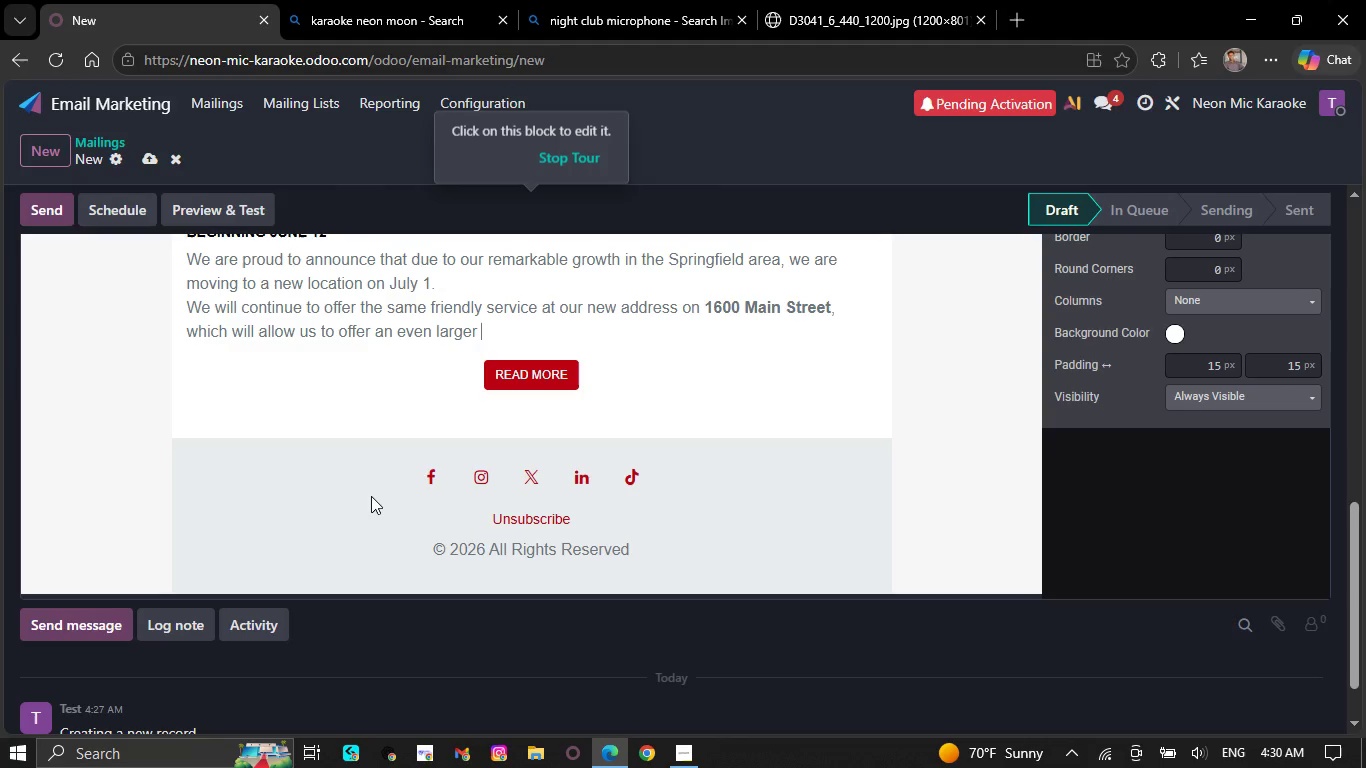 
key(Backspace)
 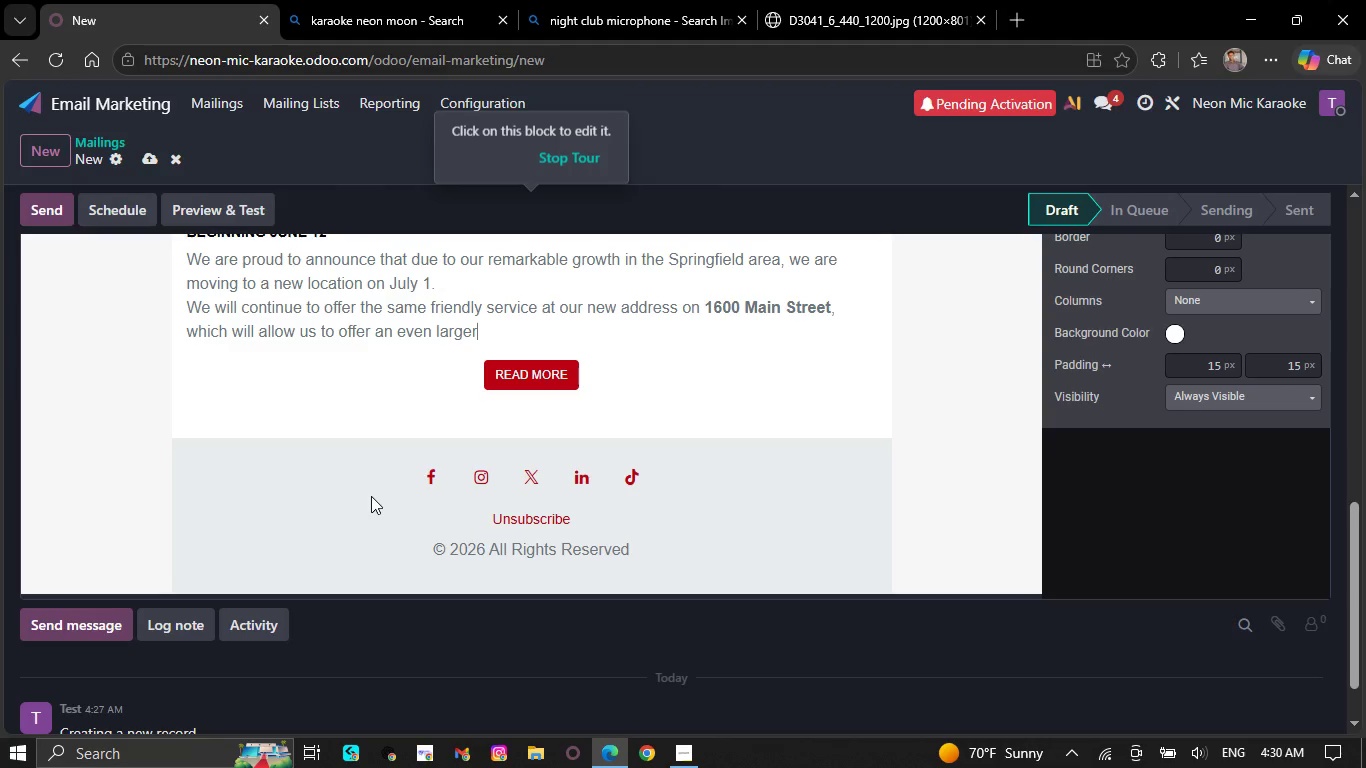 
key(Backspace)
 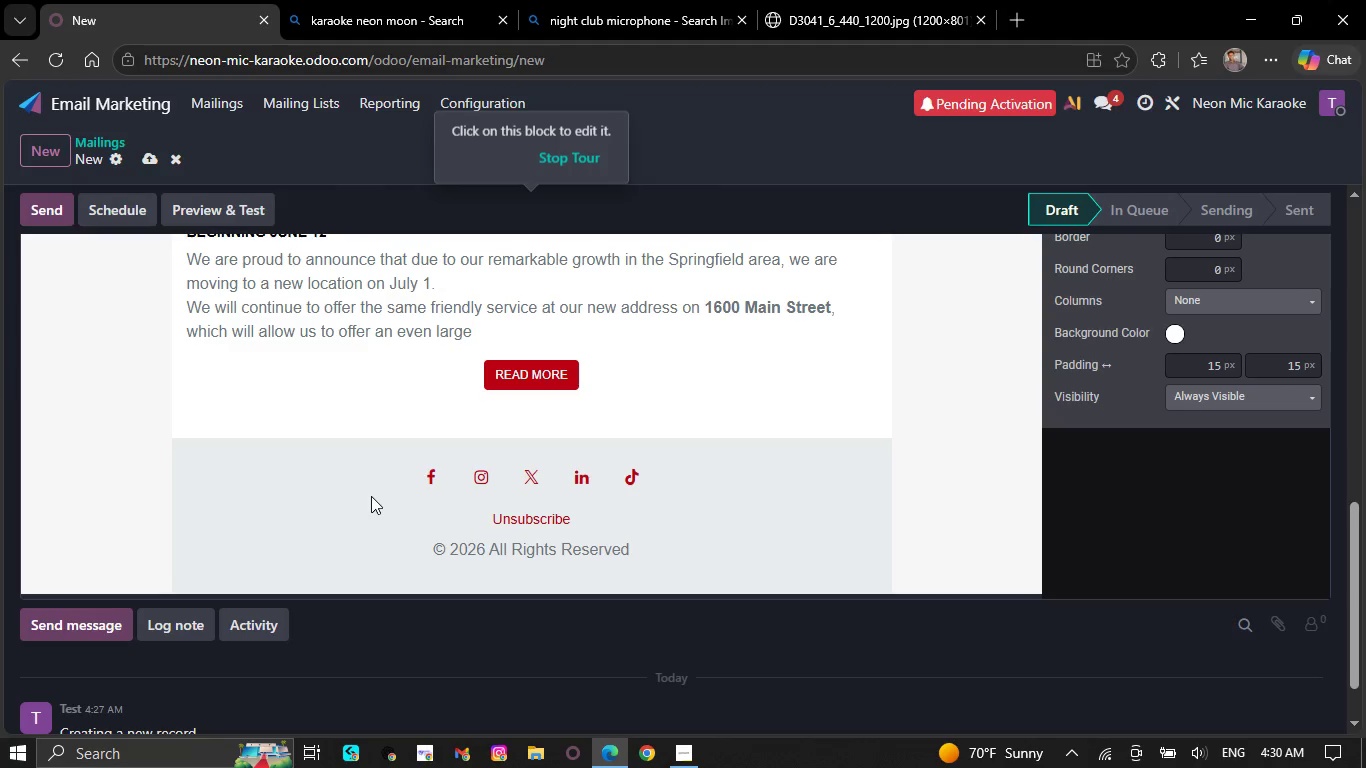 
key(Backspace)
 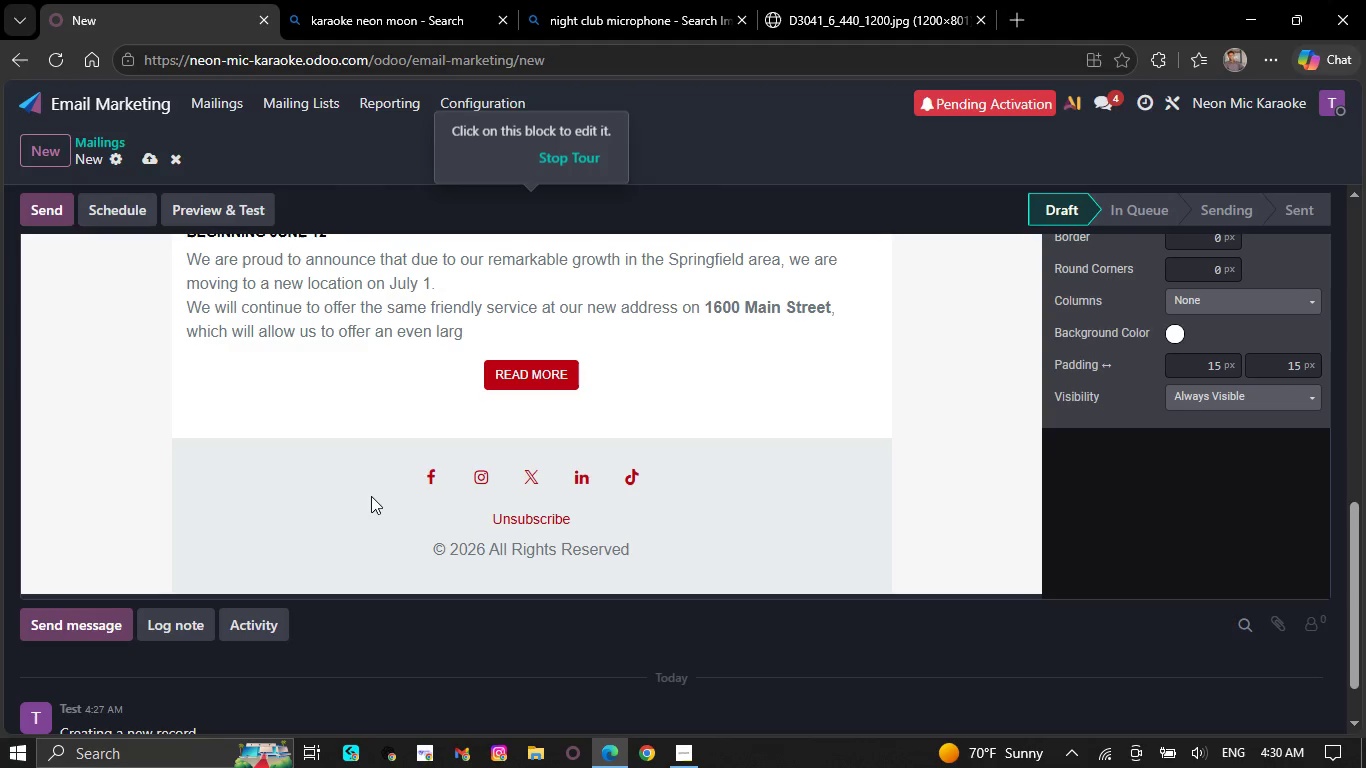 
key(Backspace)
 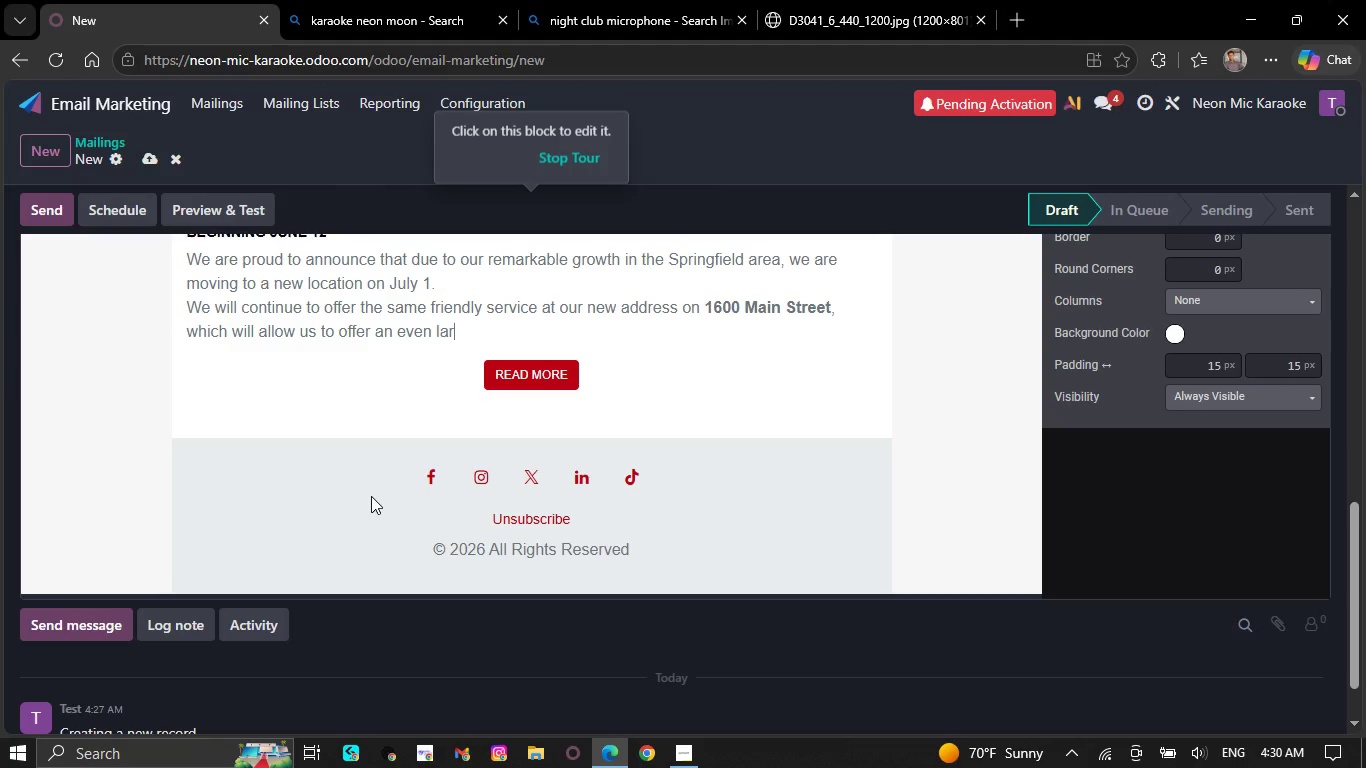 
key(Backspace)
 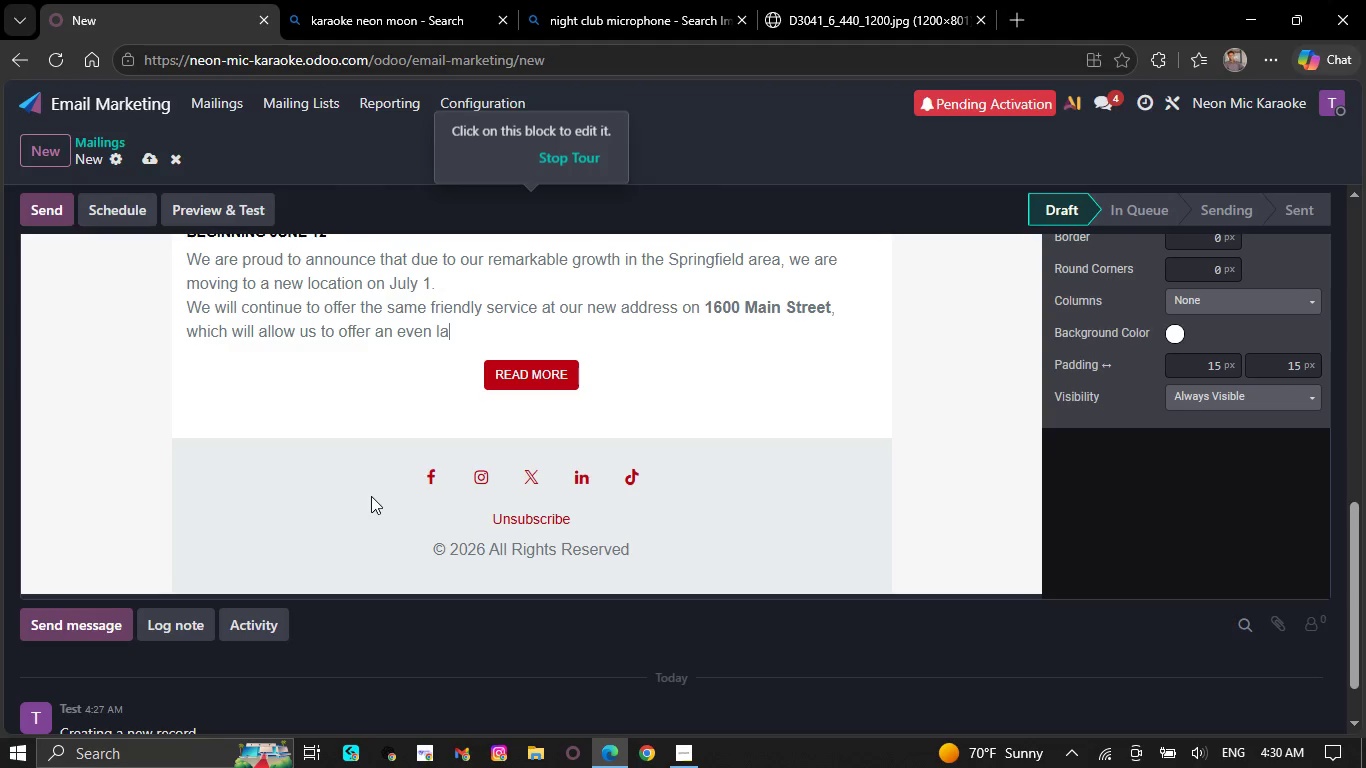 
key(Backspace)
 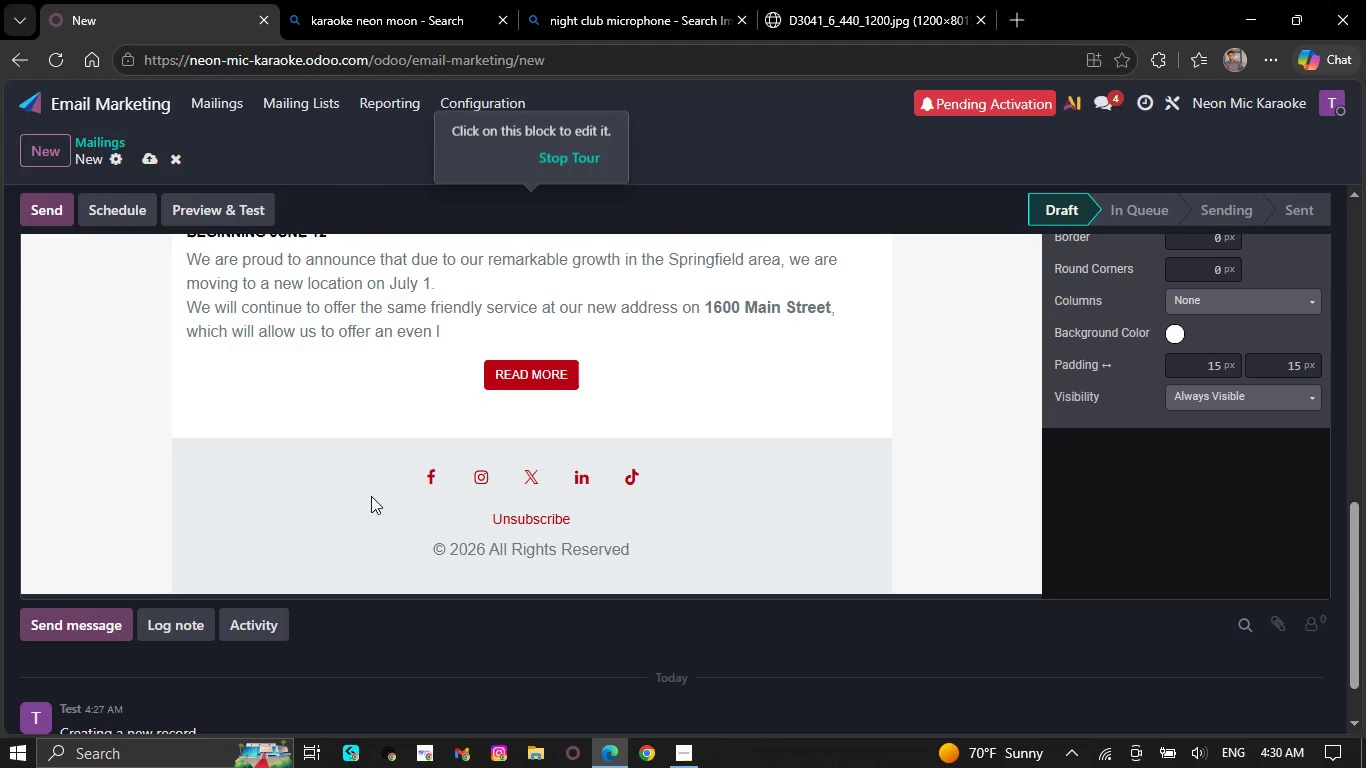 
key(Backspace)
 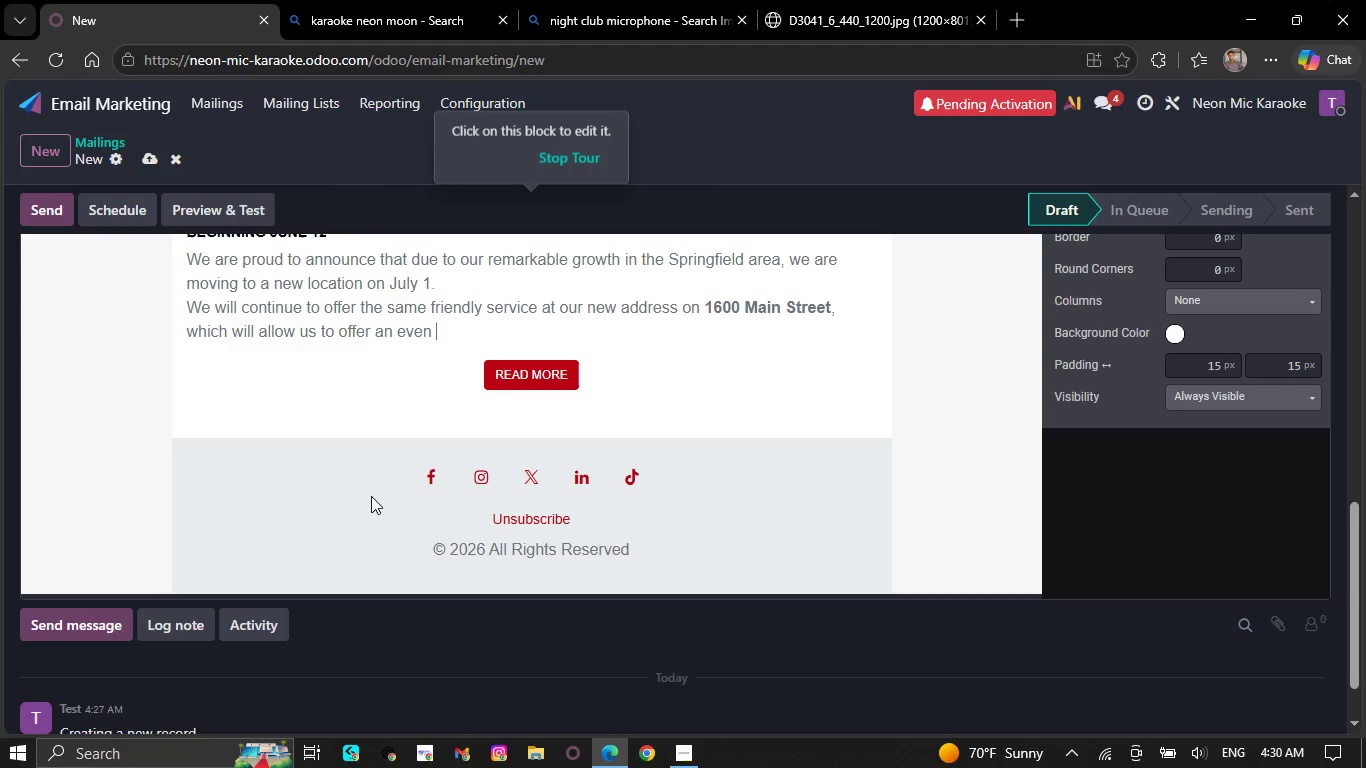 
key(Backspace)
 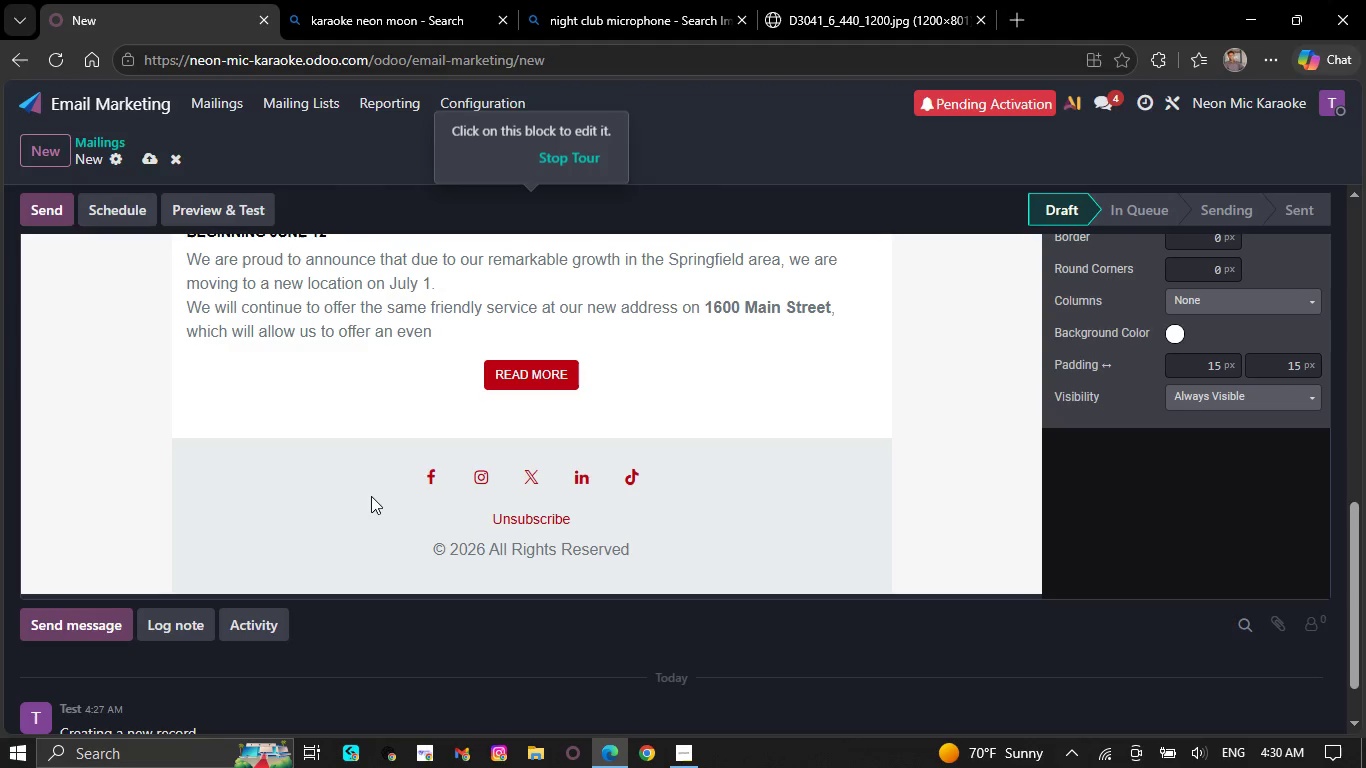 
key(Backspace)
 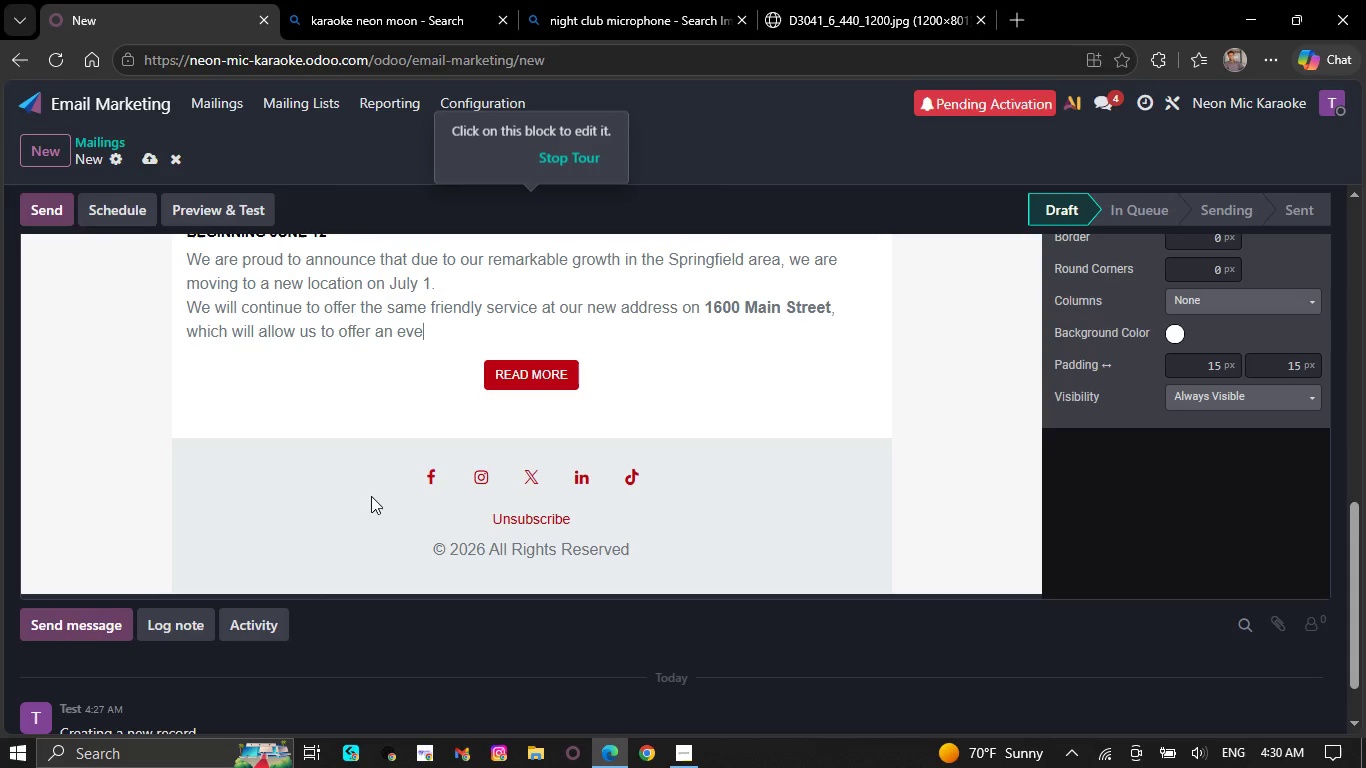 
key(Backspace)
 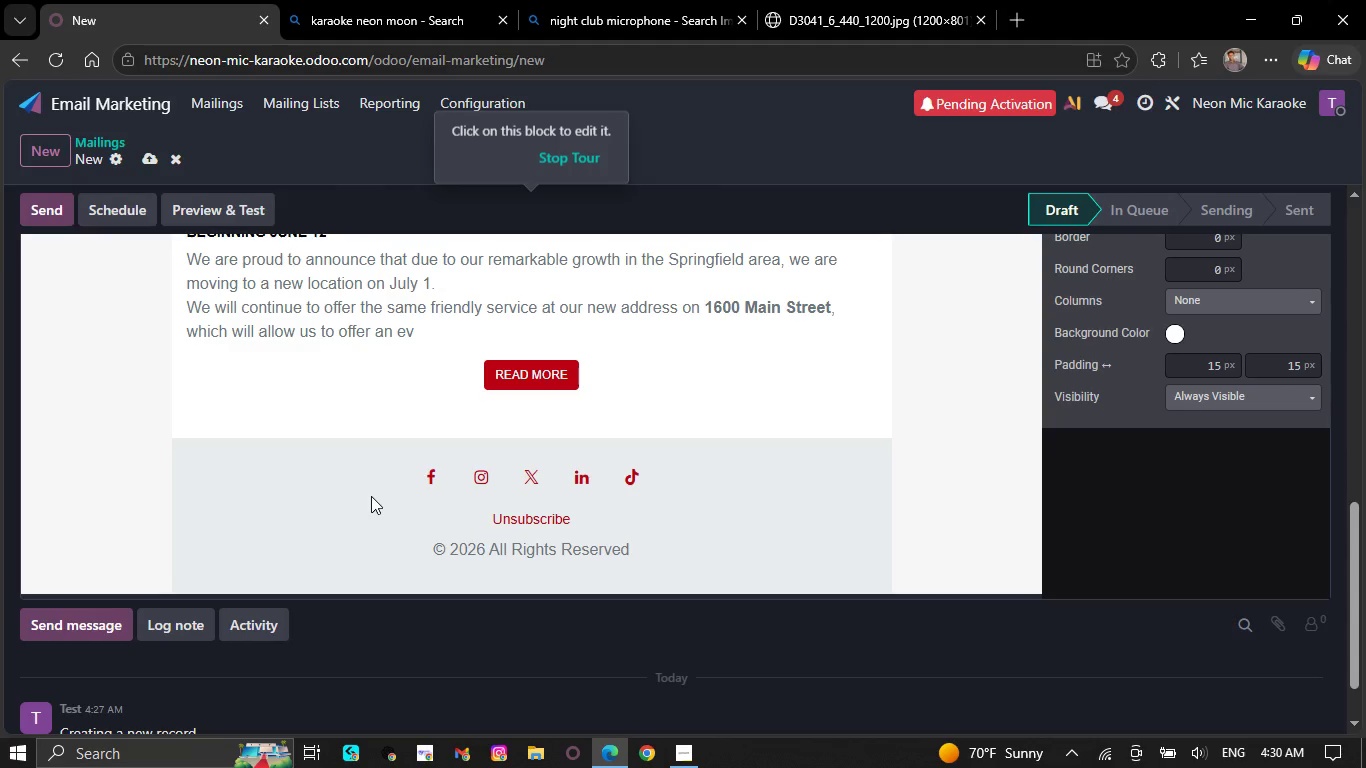 
key(Backspace)
 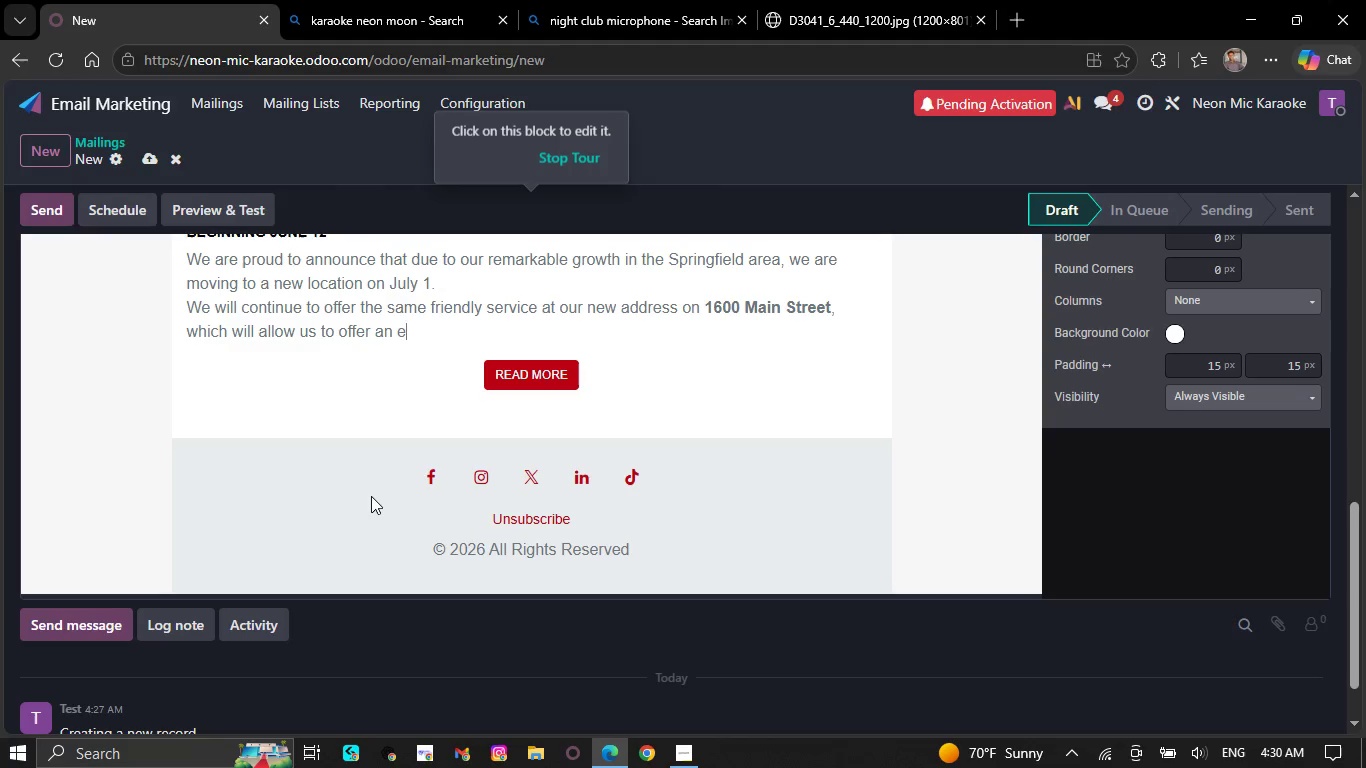 
key(Backspace)
 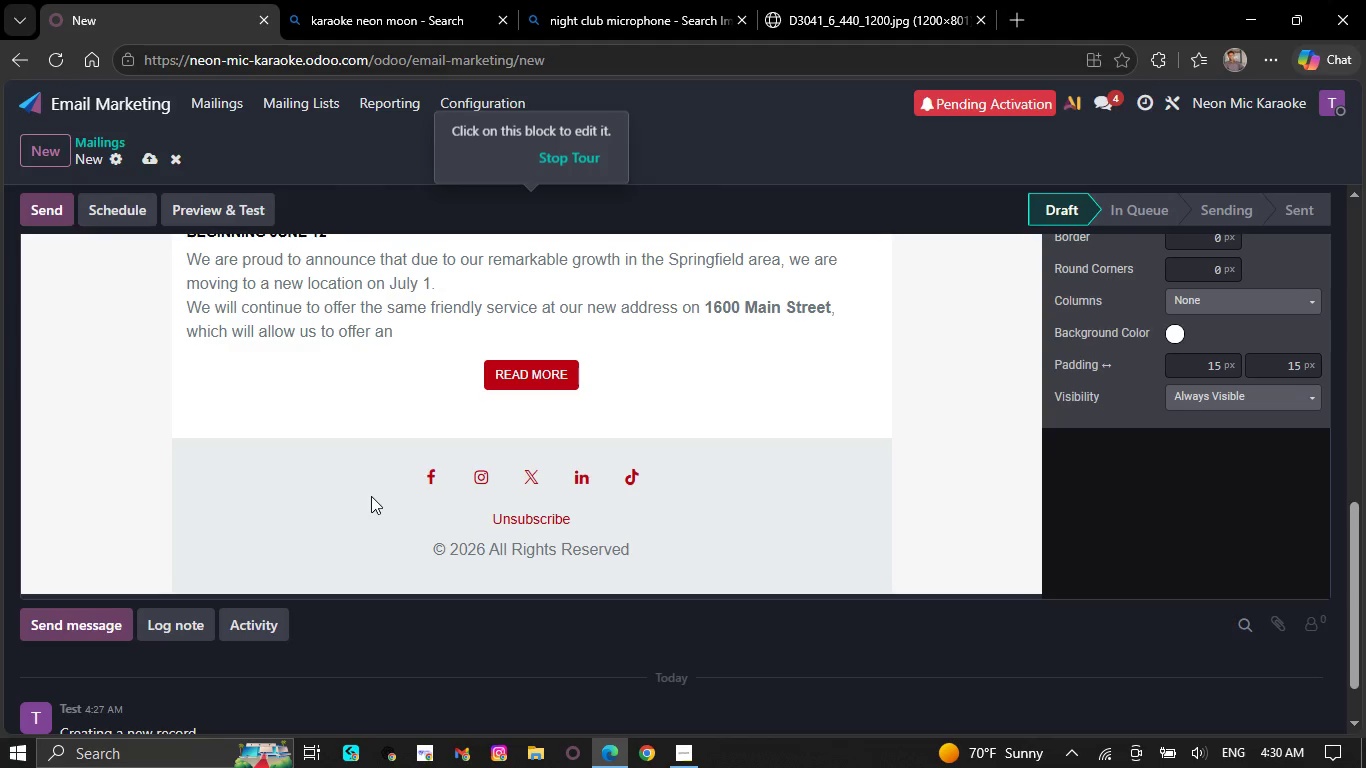 
key(Backspace)
 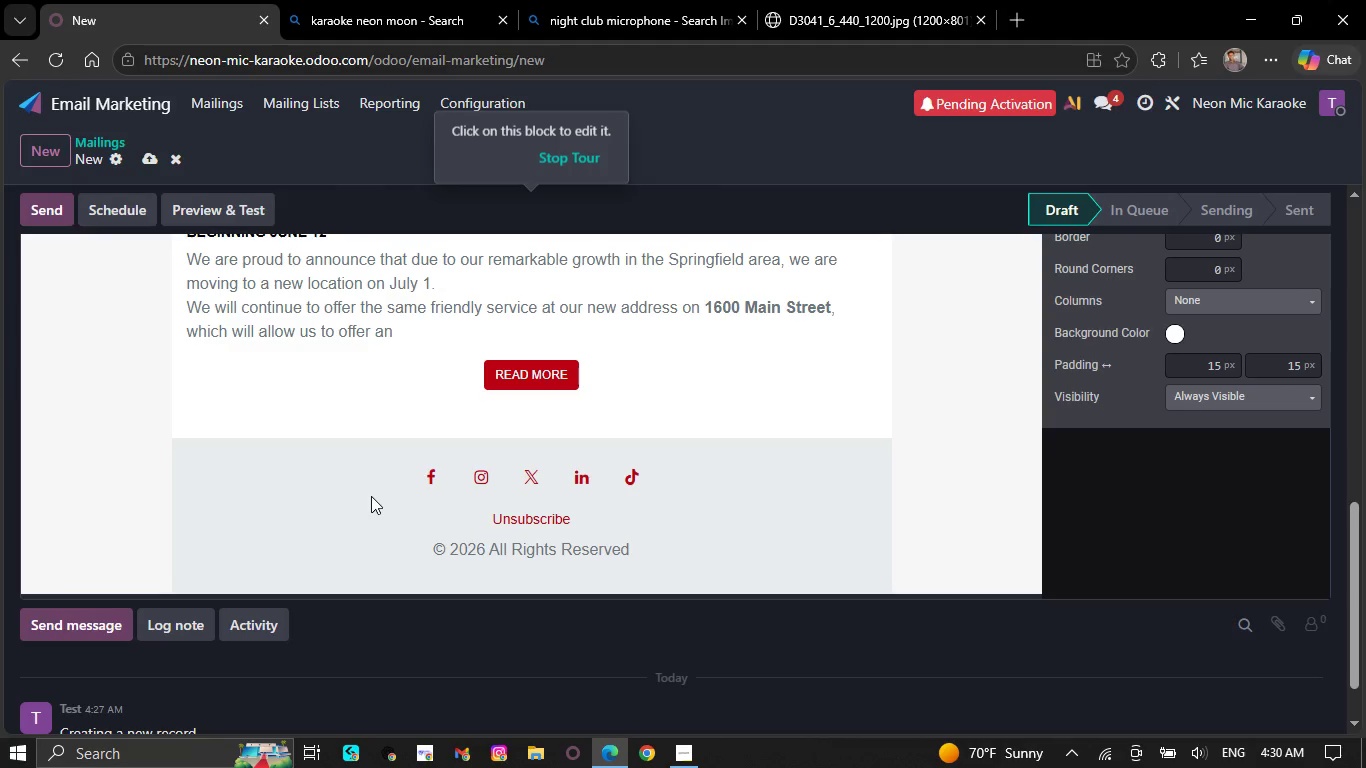 
key(Backspace)
 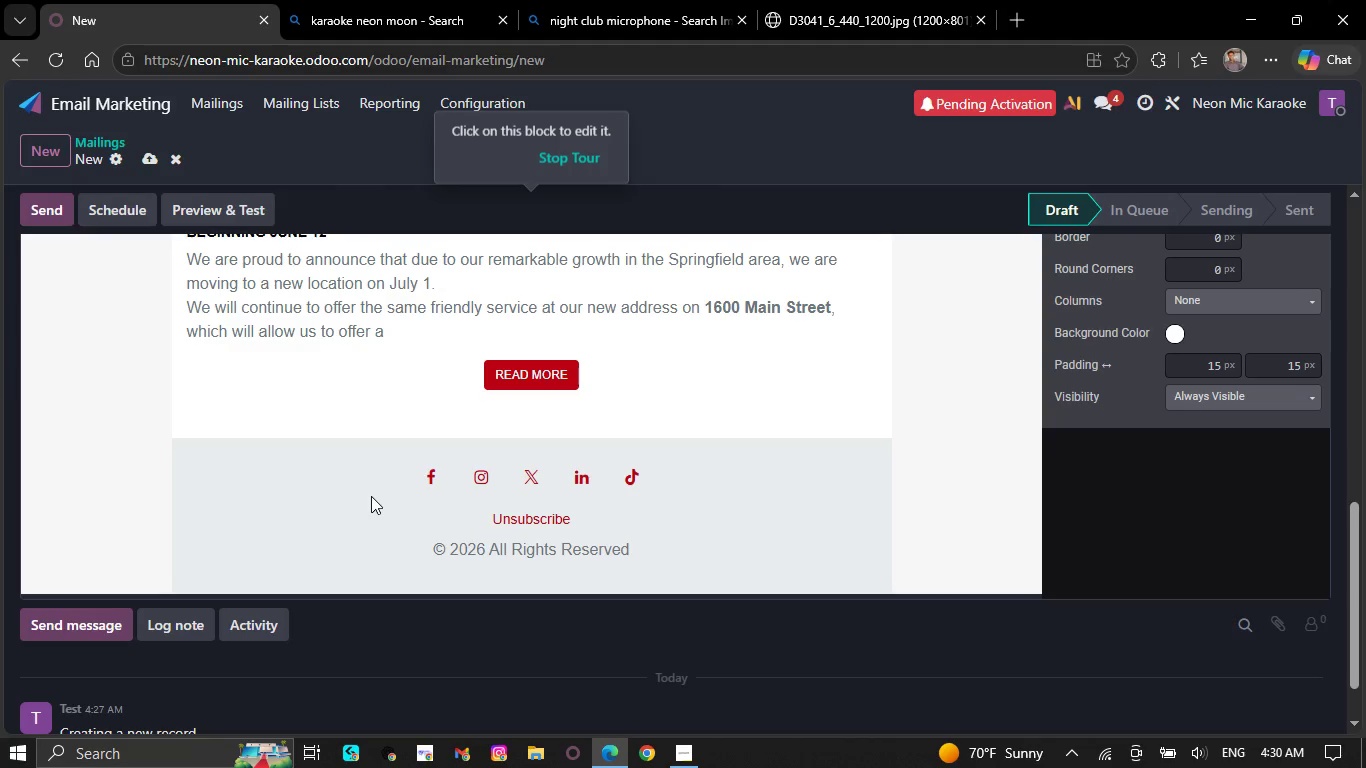 
key(Backspace)
 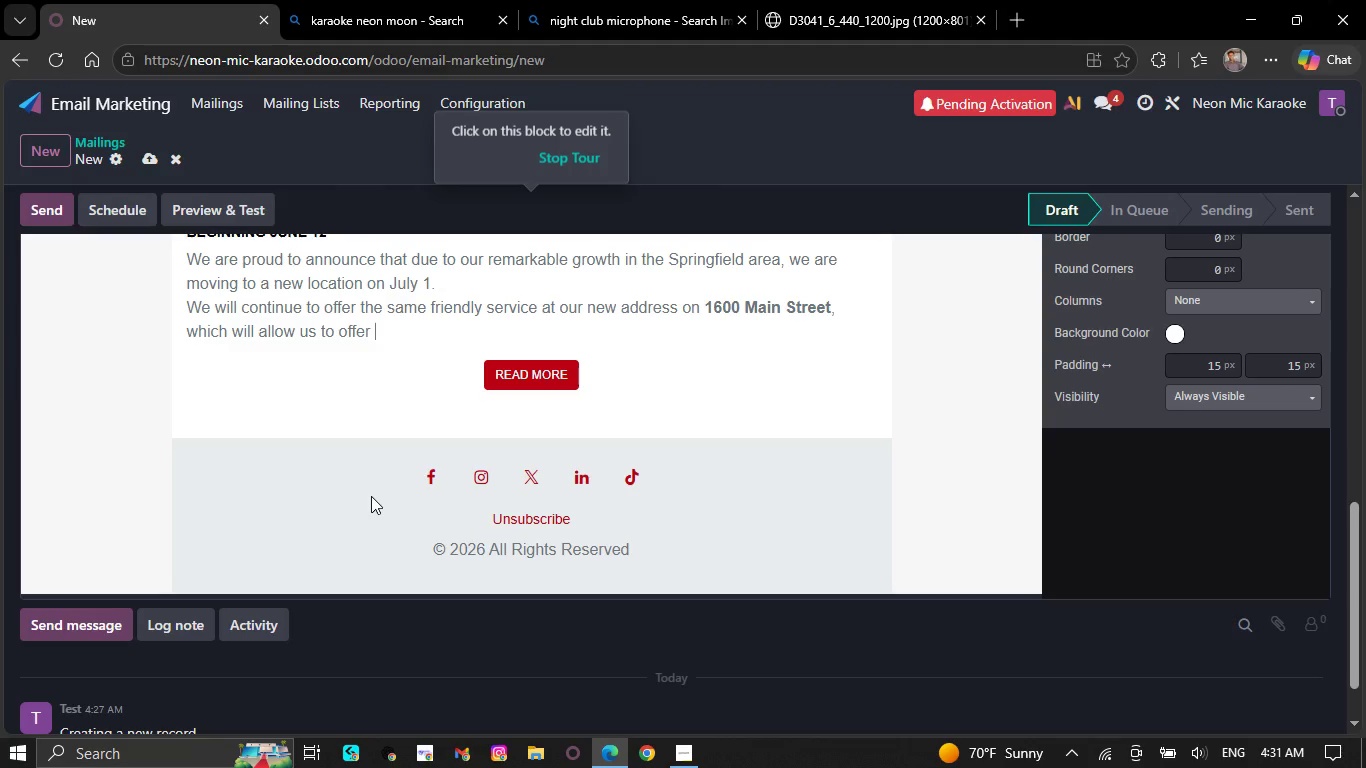 
key(Backspace)
 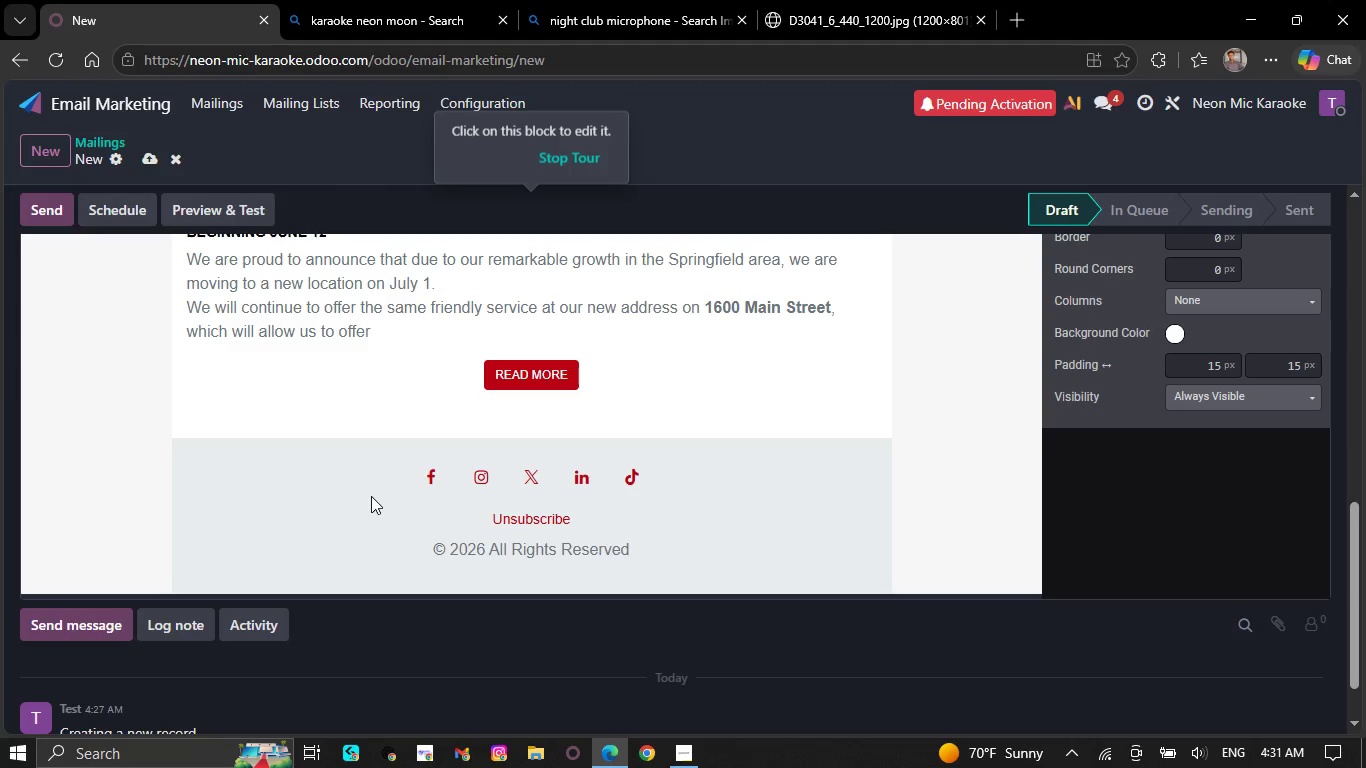 
key(Backspace)
 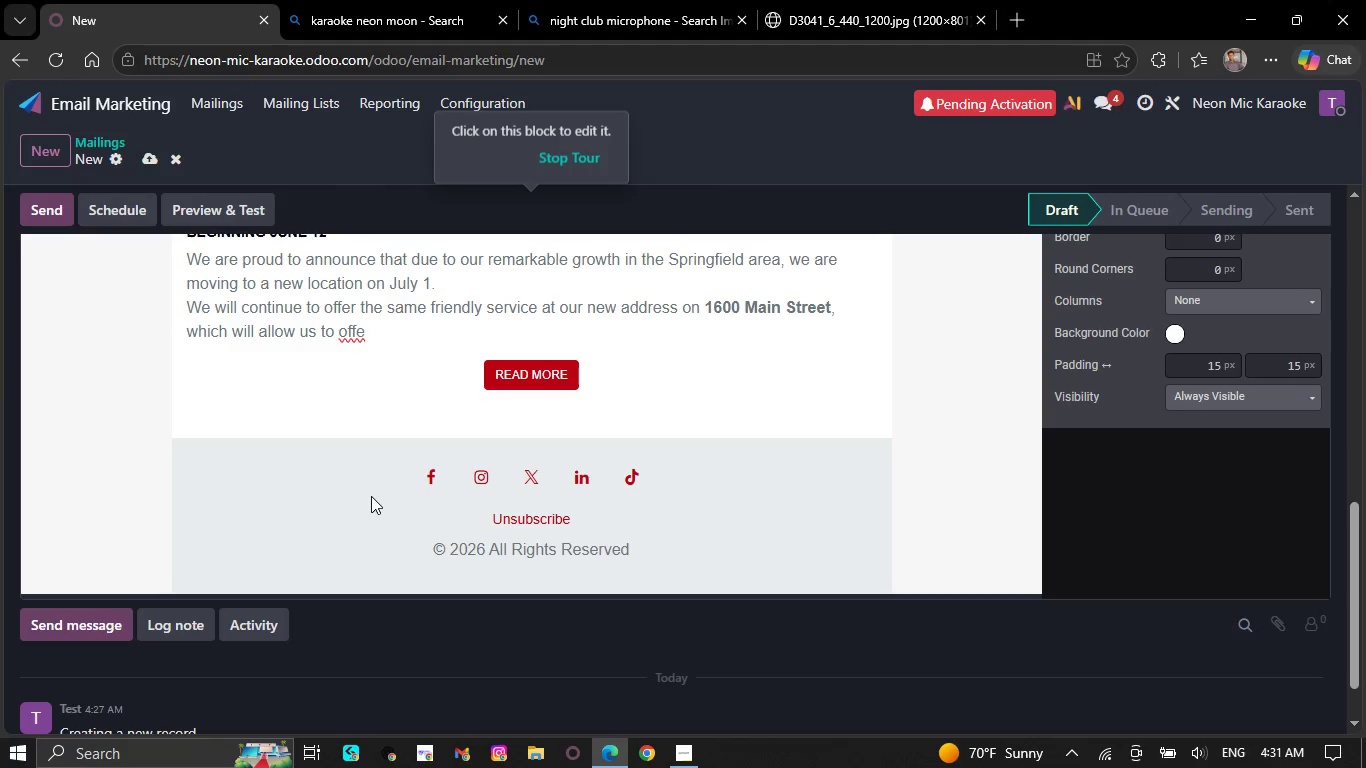 
key(Backspace)
 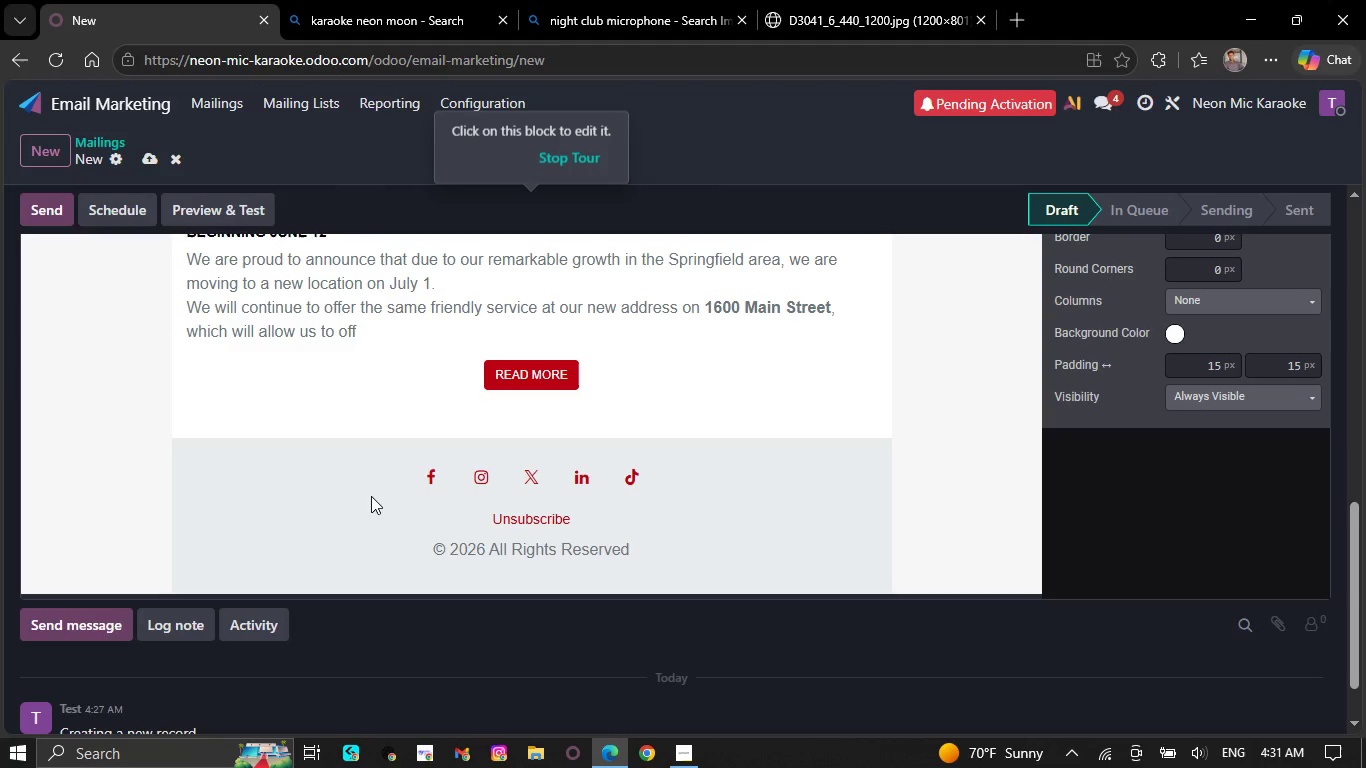 
key(Backspace)
 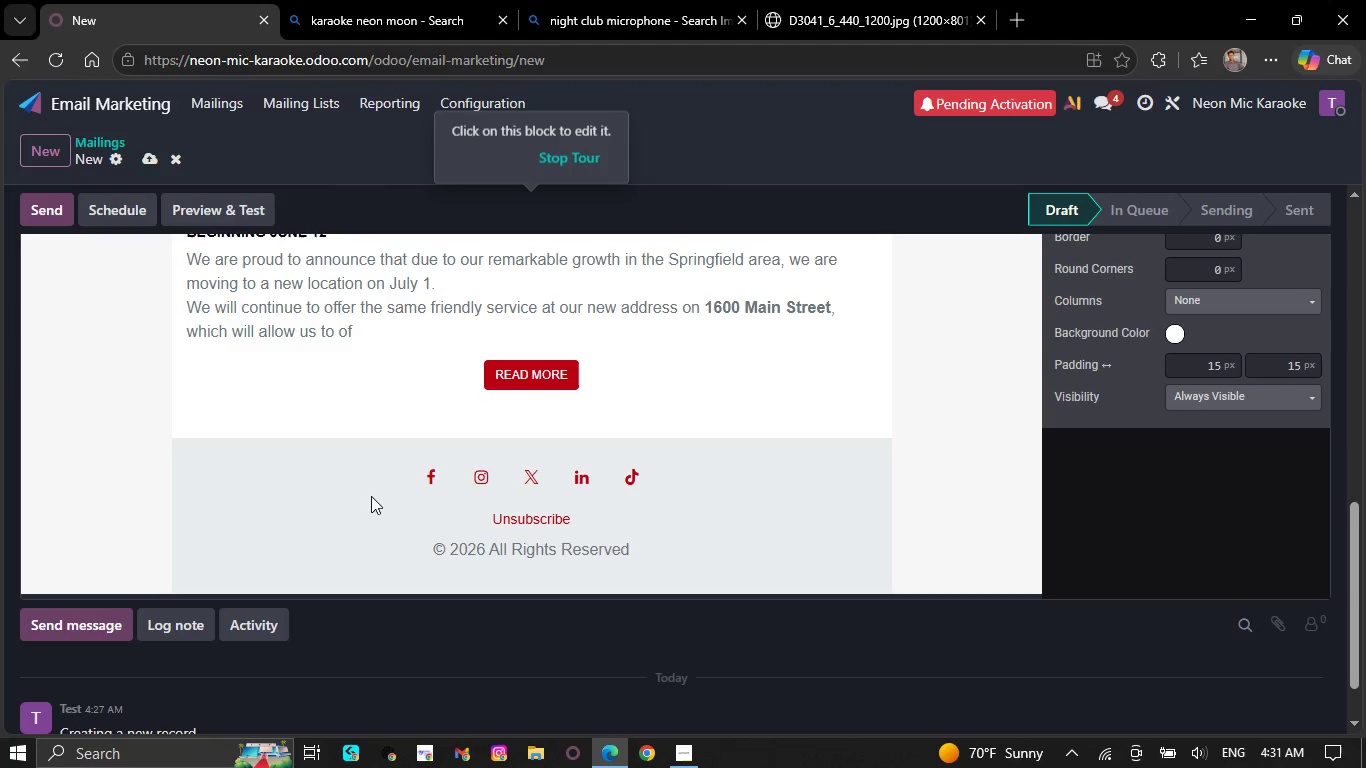 
key(Backspace)
 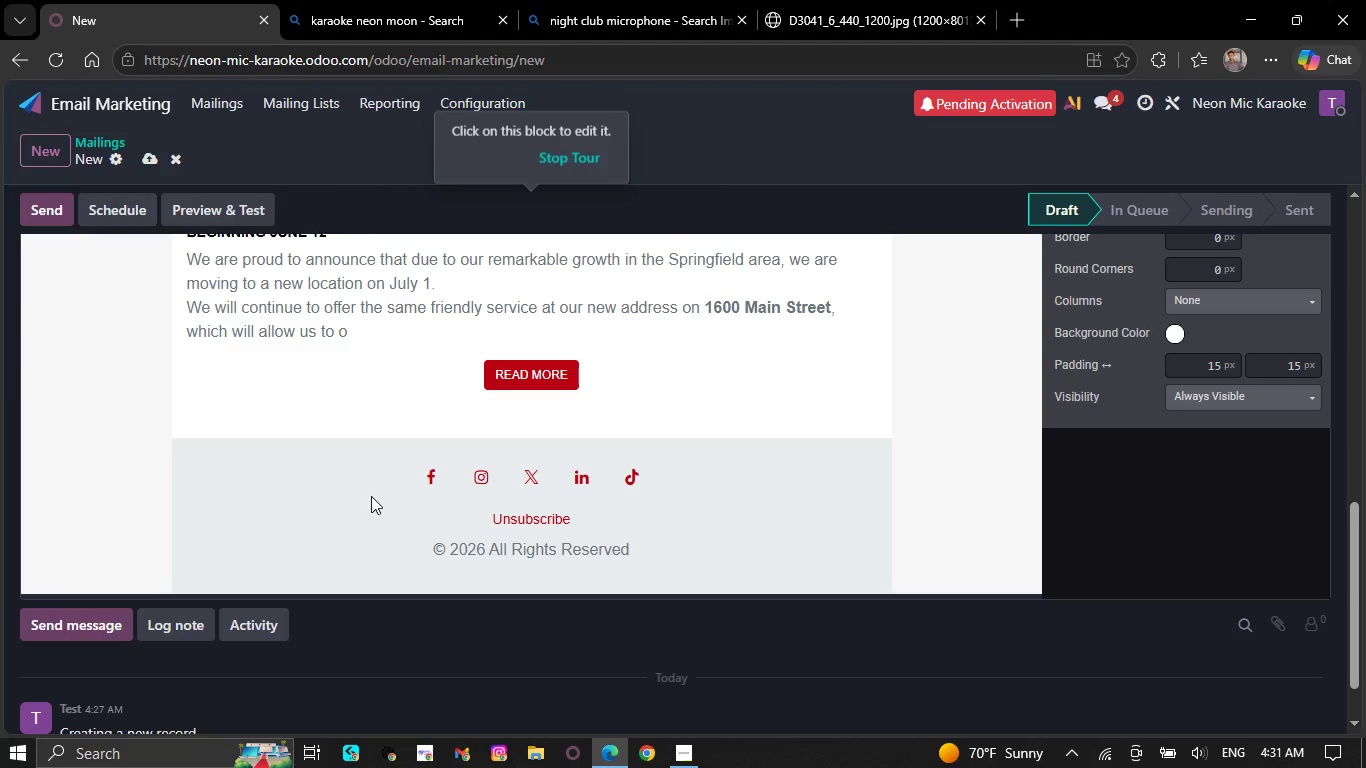 
key(Backspace)
 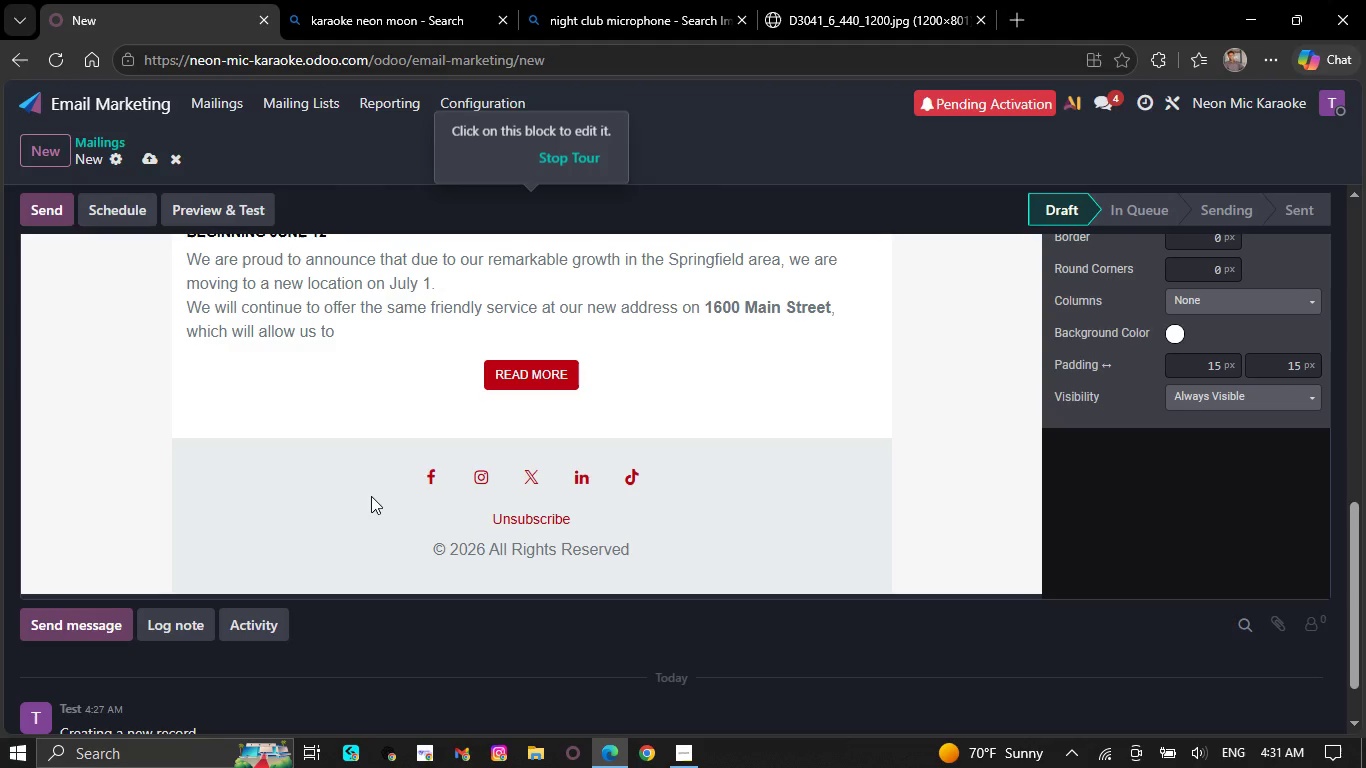 
wait(6.45)
 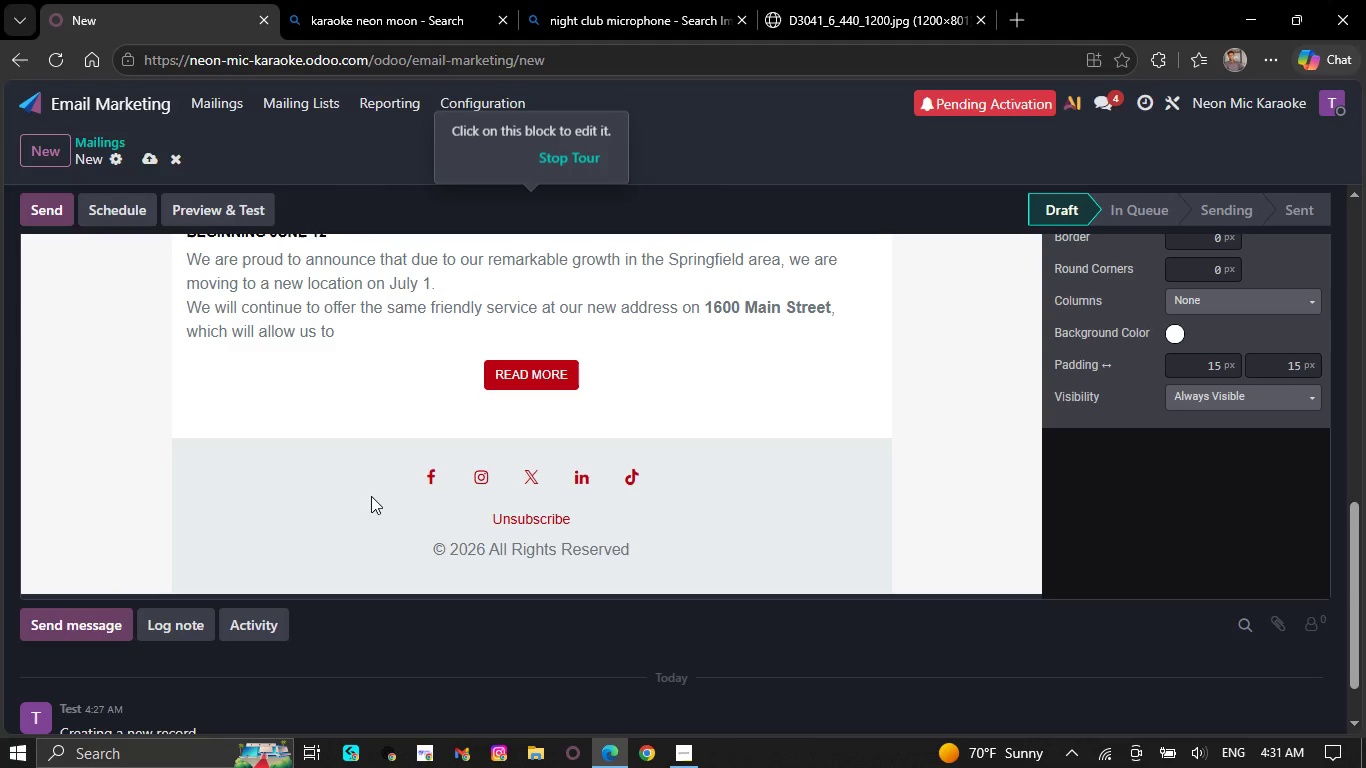 
key(Backspace)
 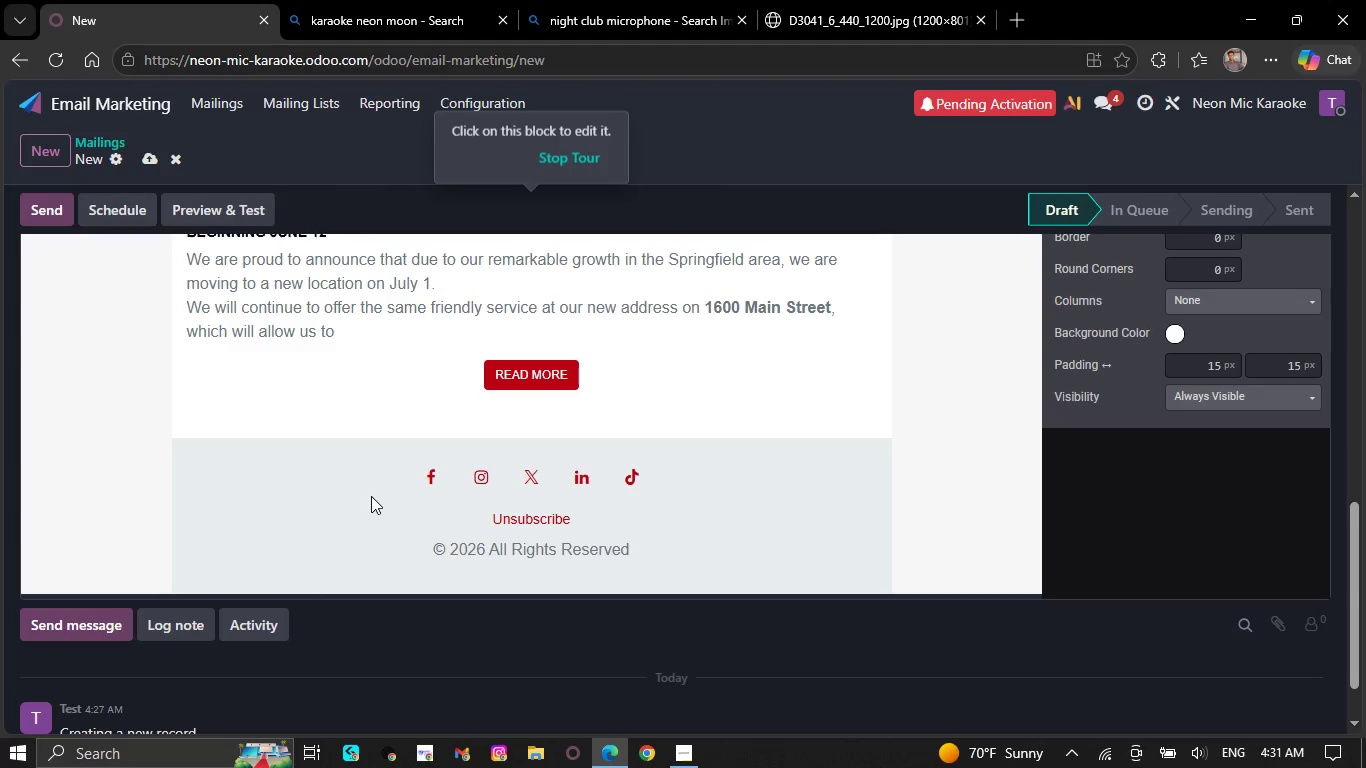 
wait(5.44)
 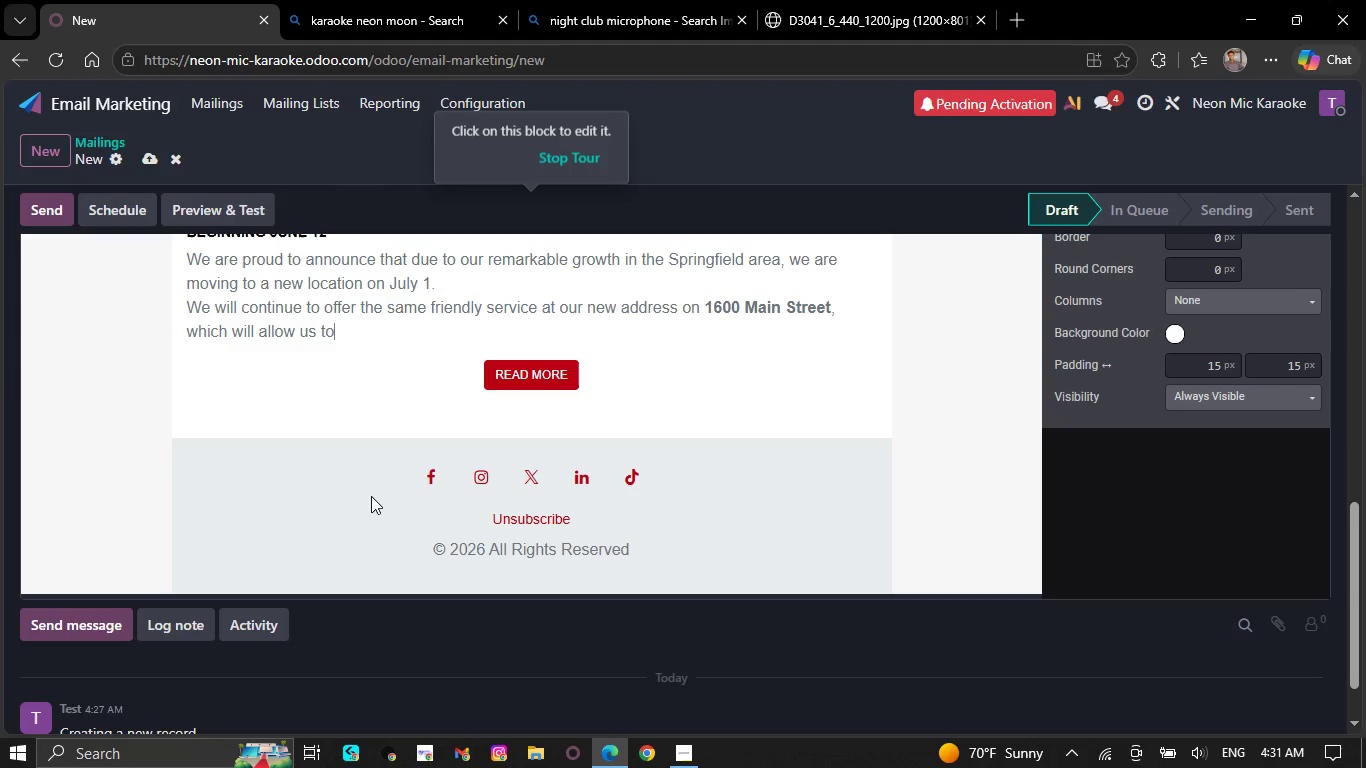 
key(Backspace)
 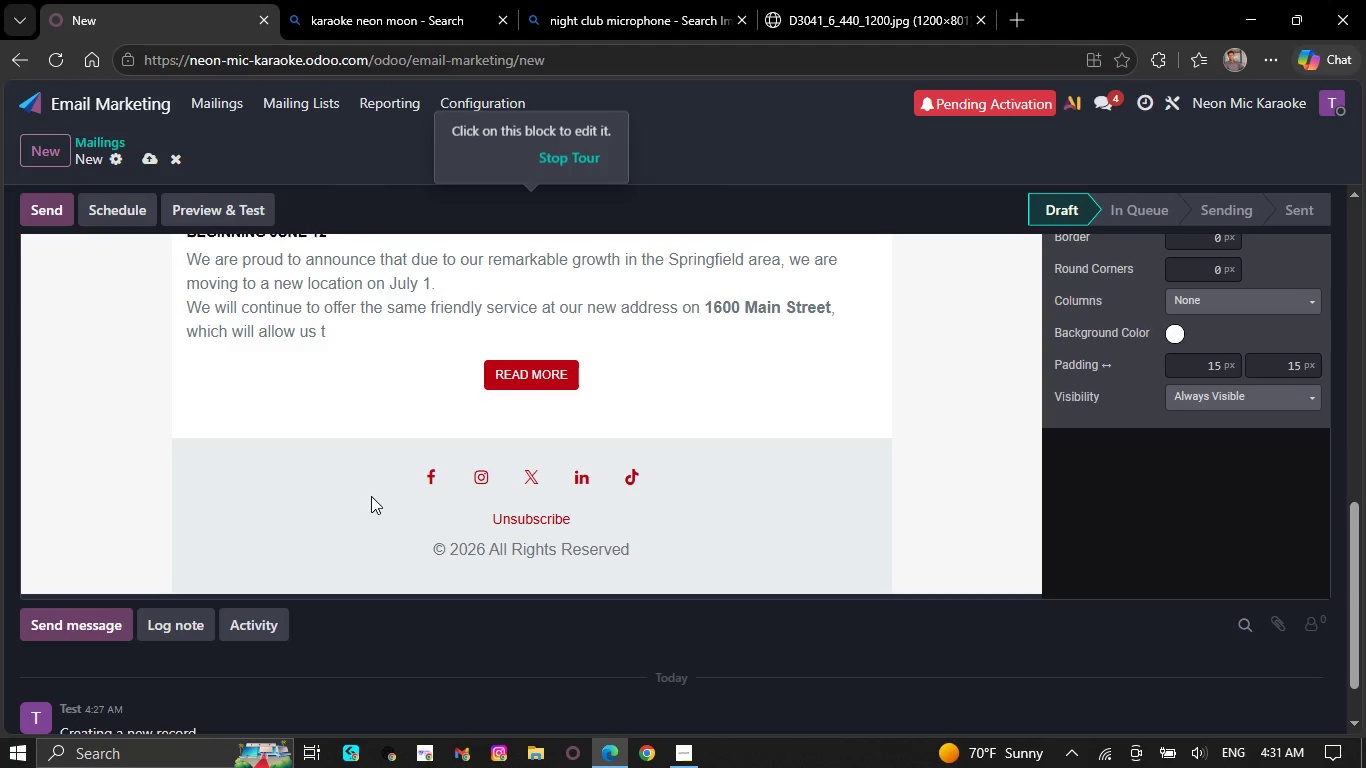 
key(Backspace)
 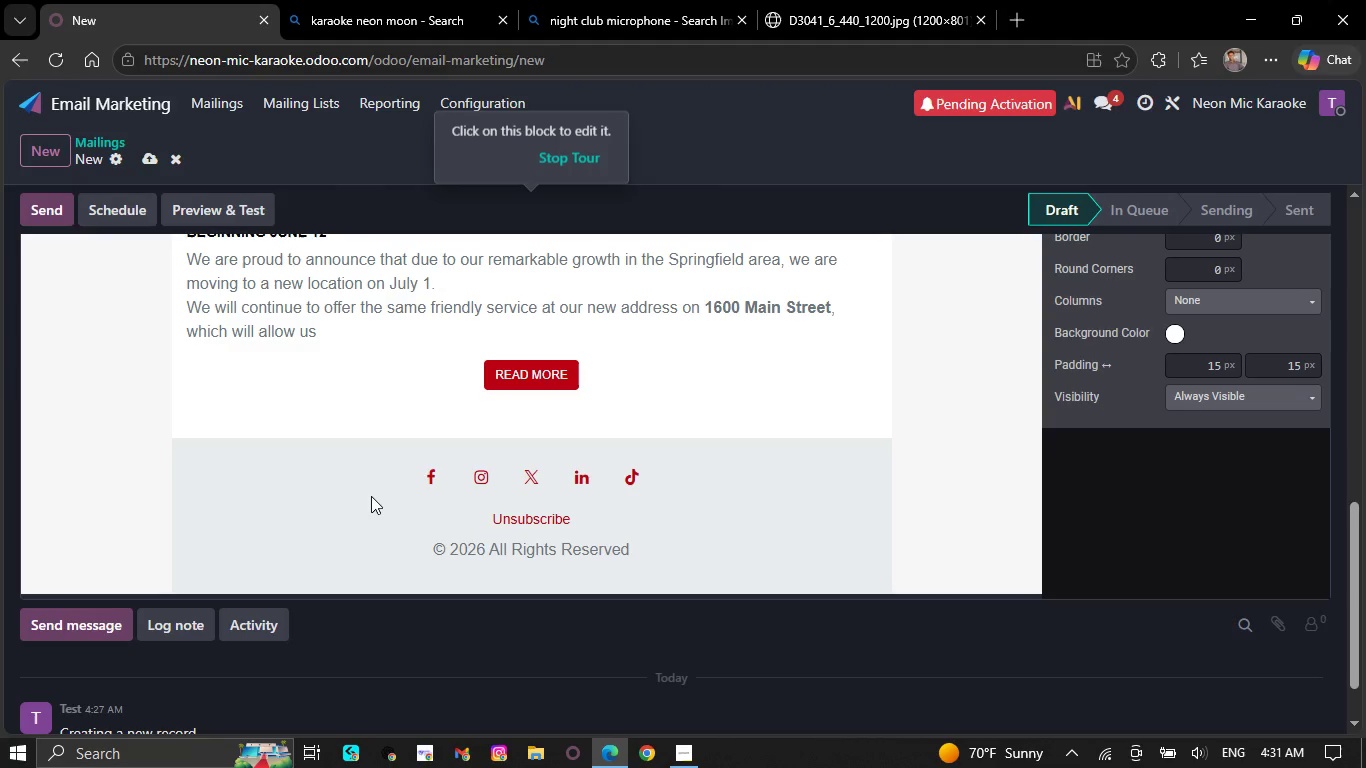 
key(Backspace)
 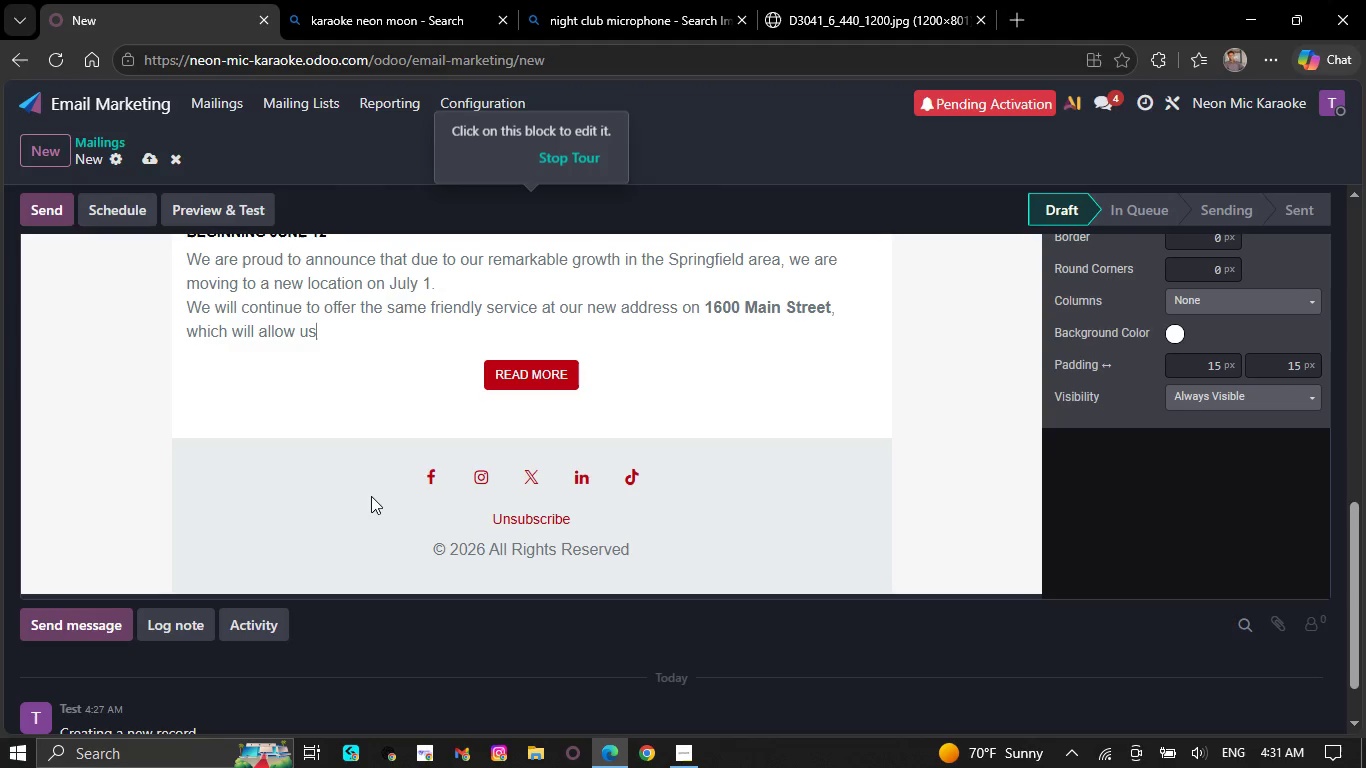 
key(Backspace)
 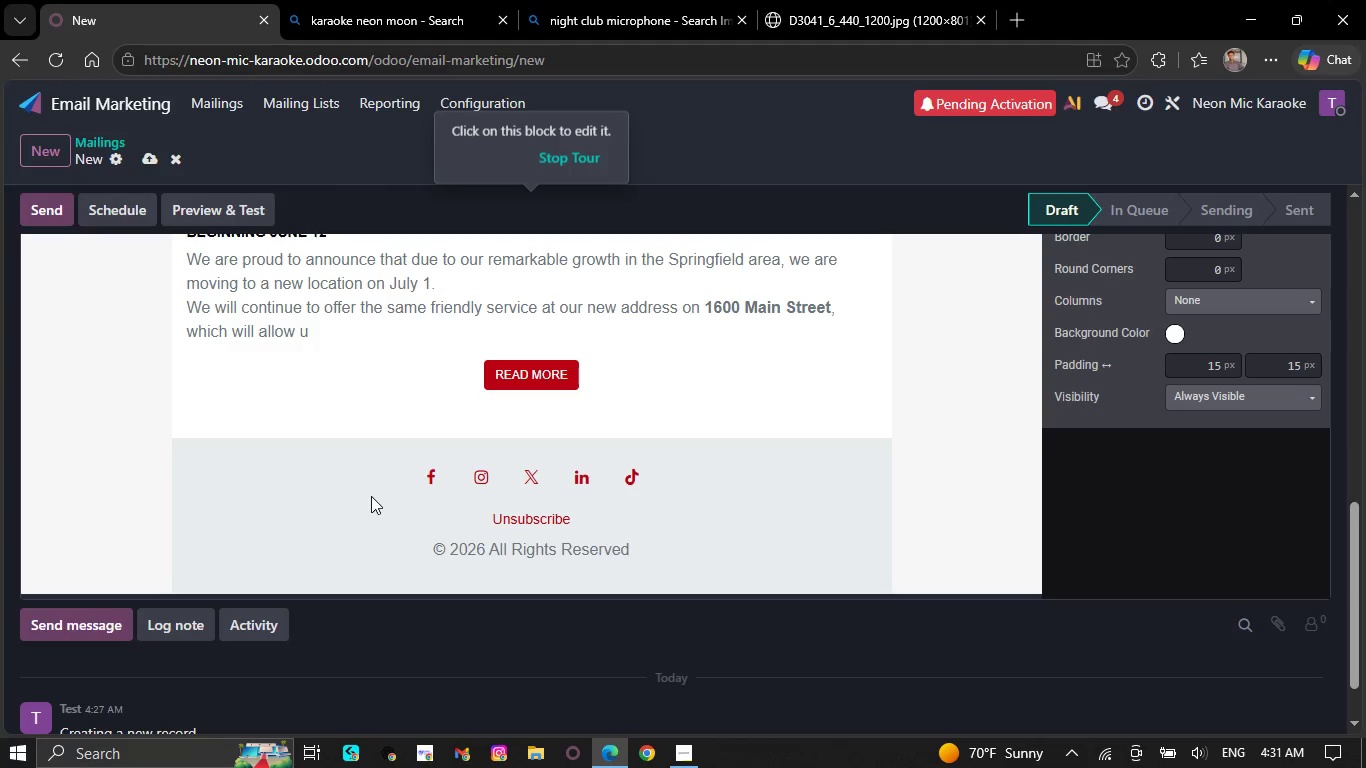 
key(Backspace)
 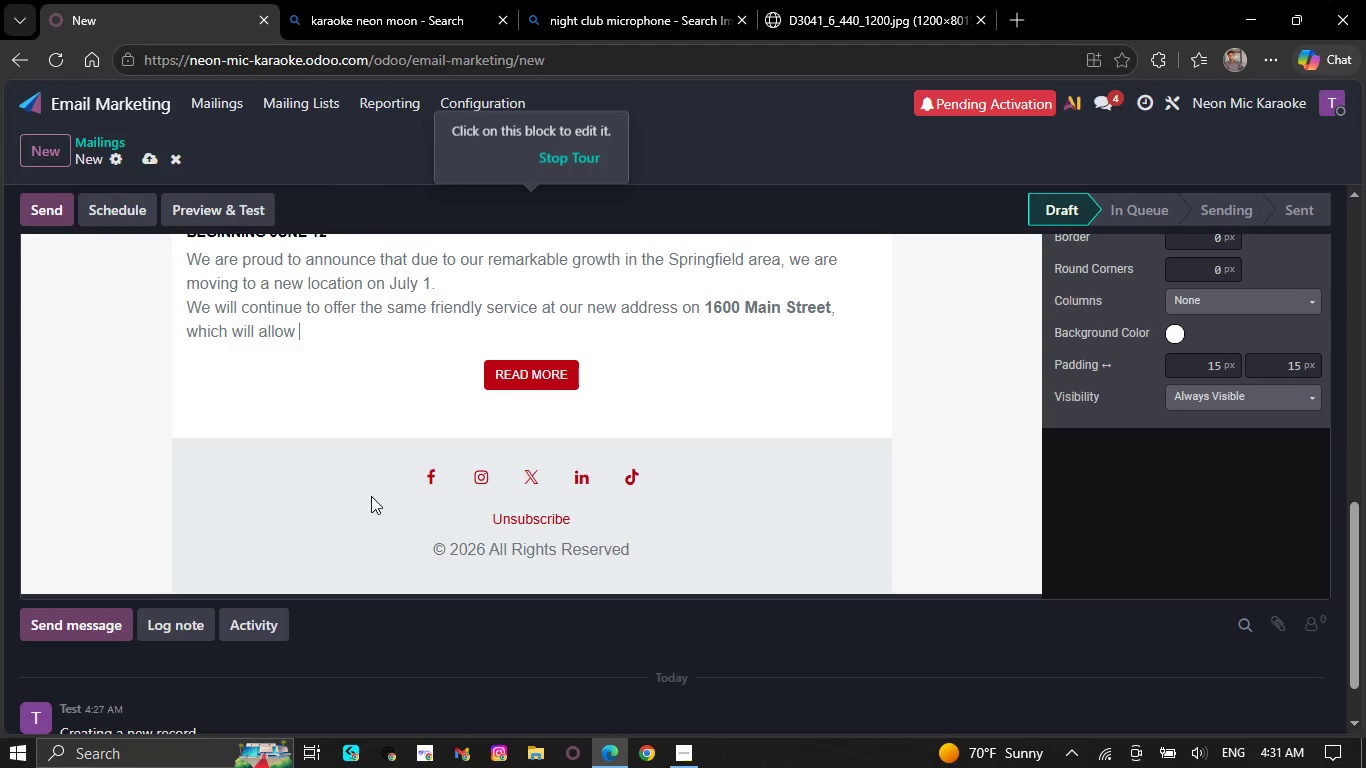 
key(Backspace)
 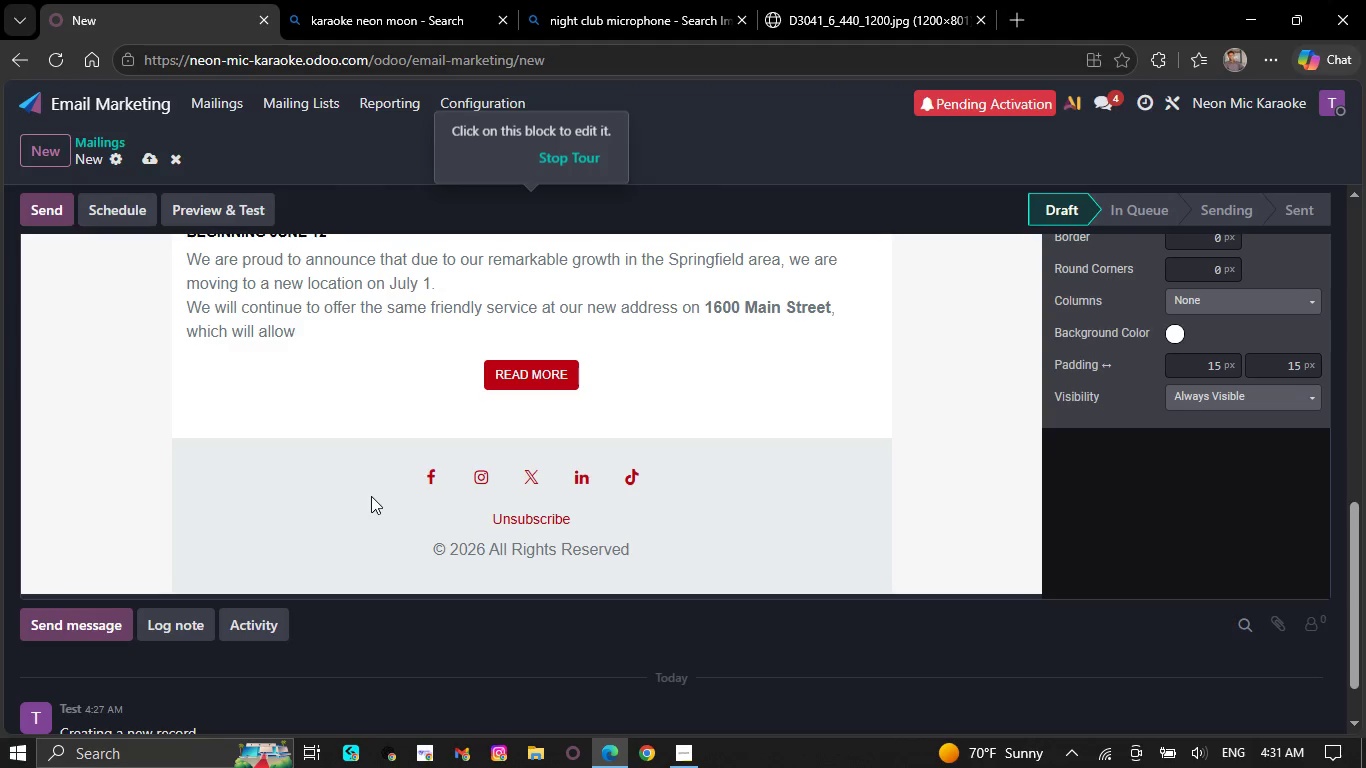 
key(Backspace)
 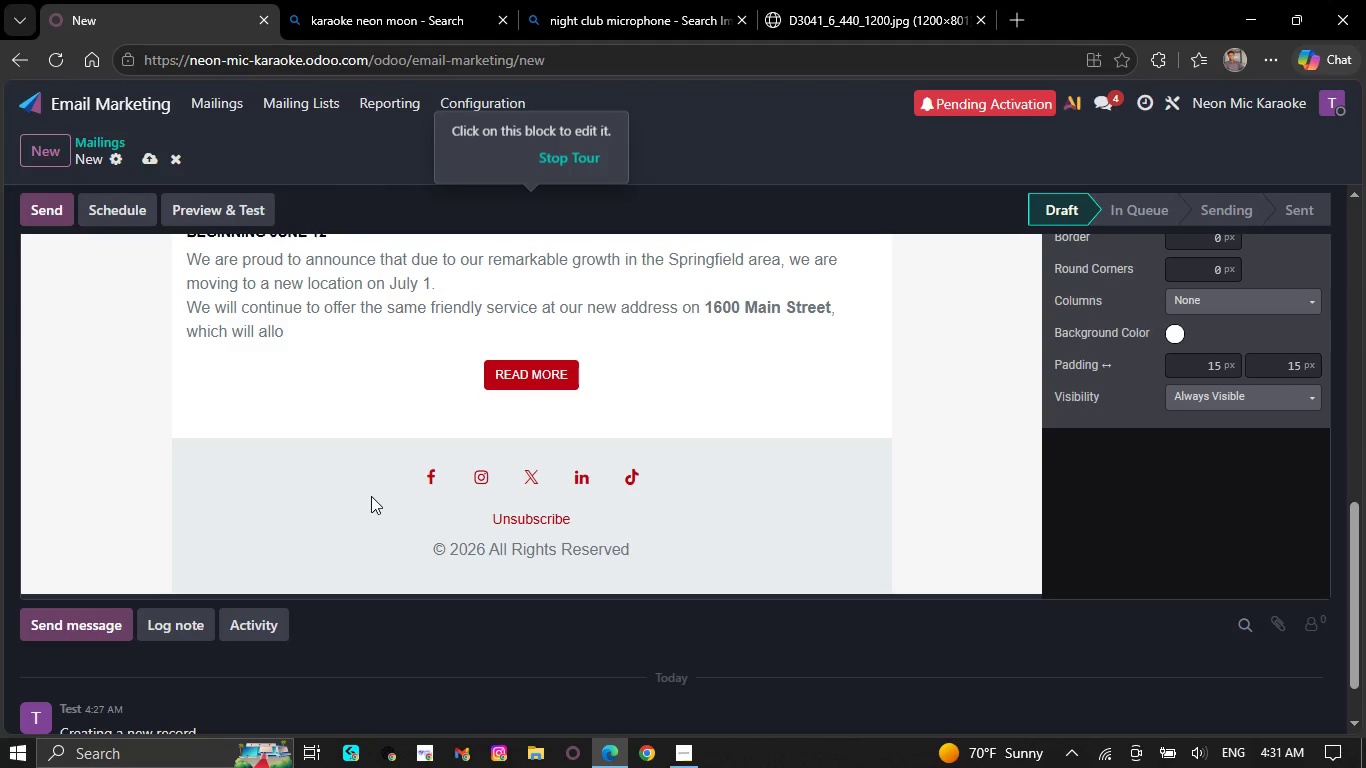 
key(Backspace)
 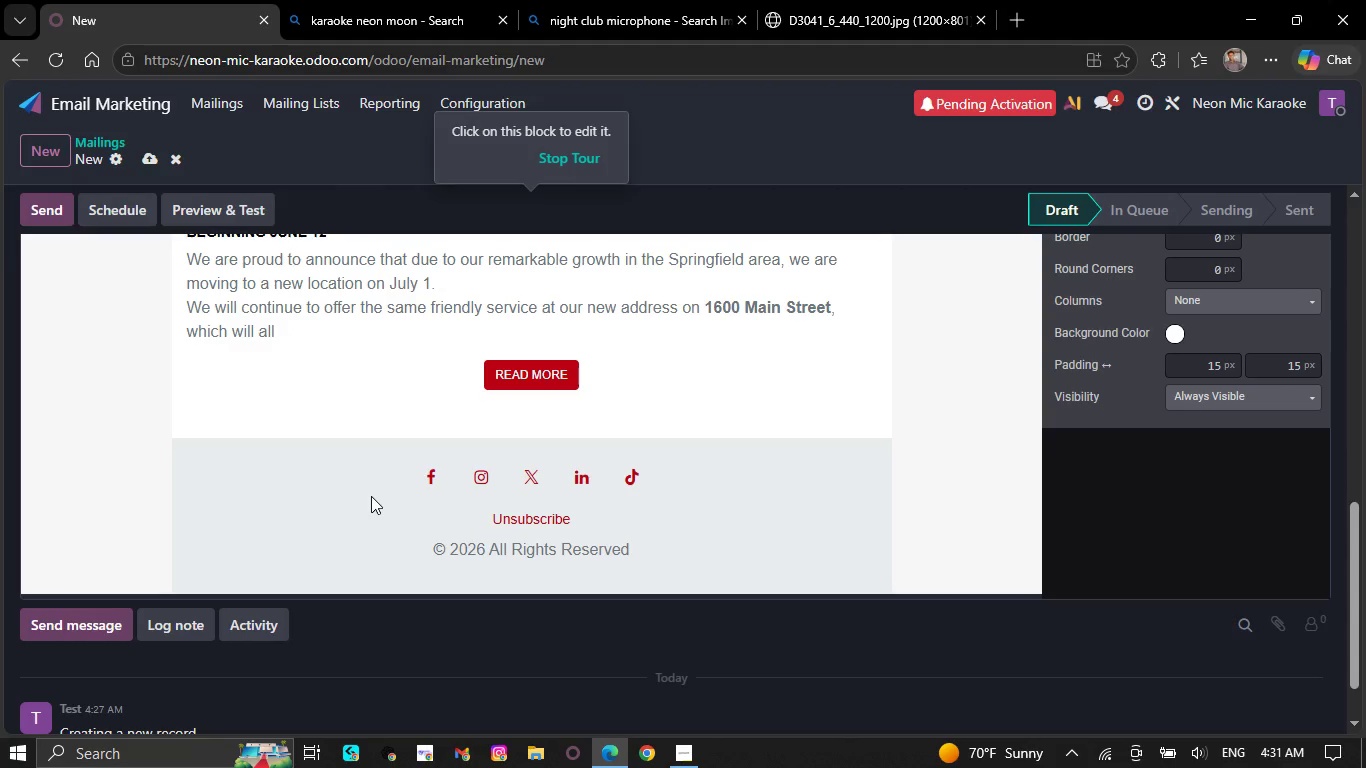 
key(Backspace)
 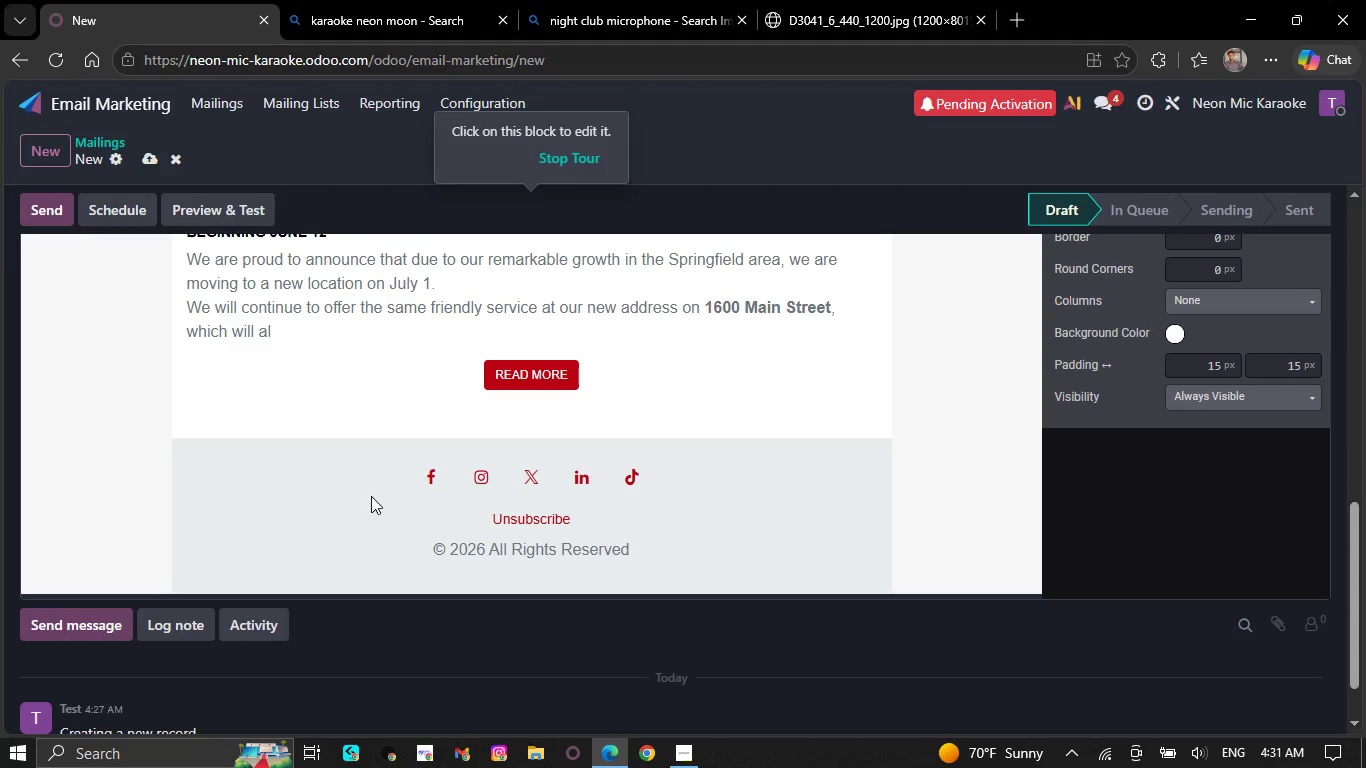 
key(Backspace)
 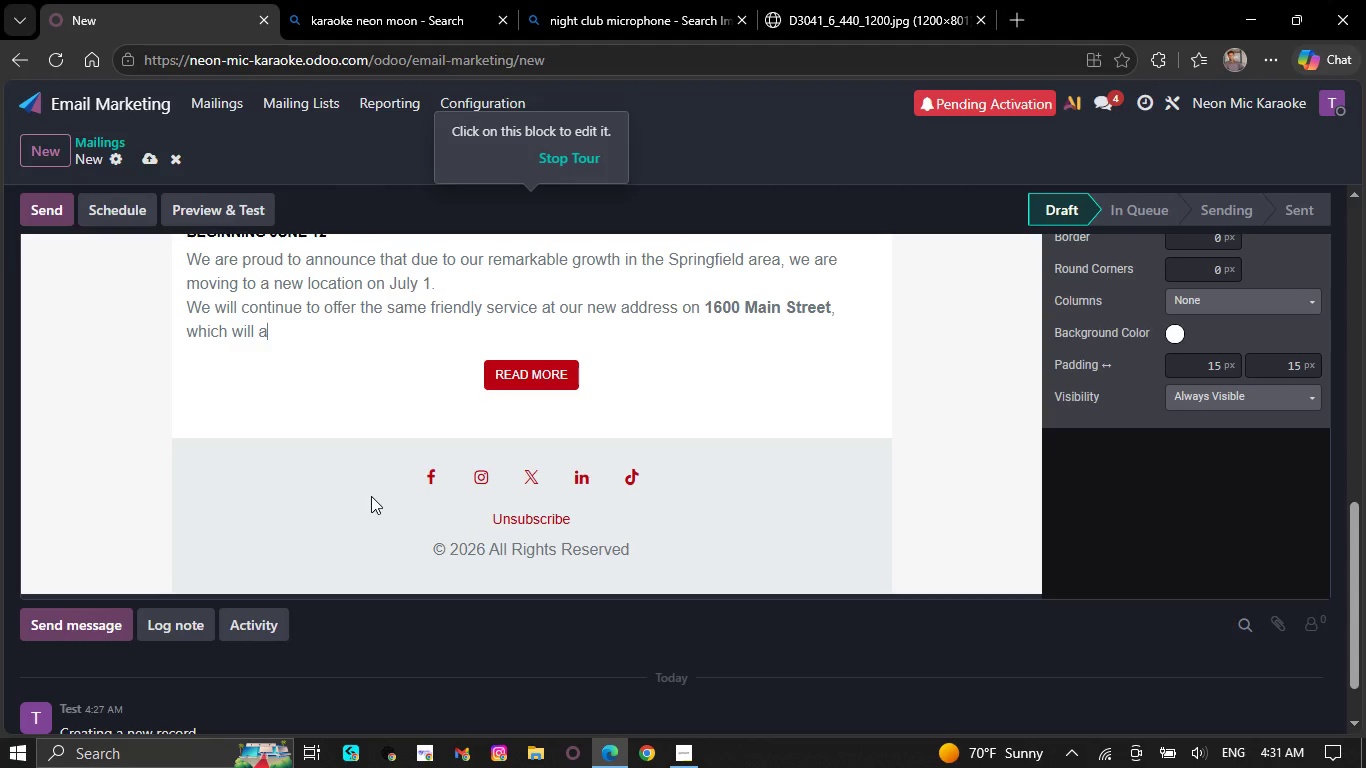 
key(Backspace)
 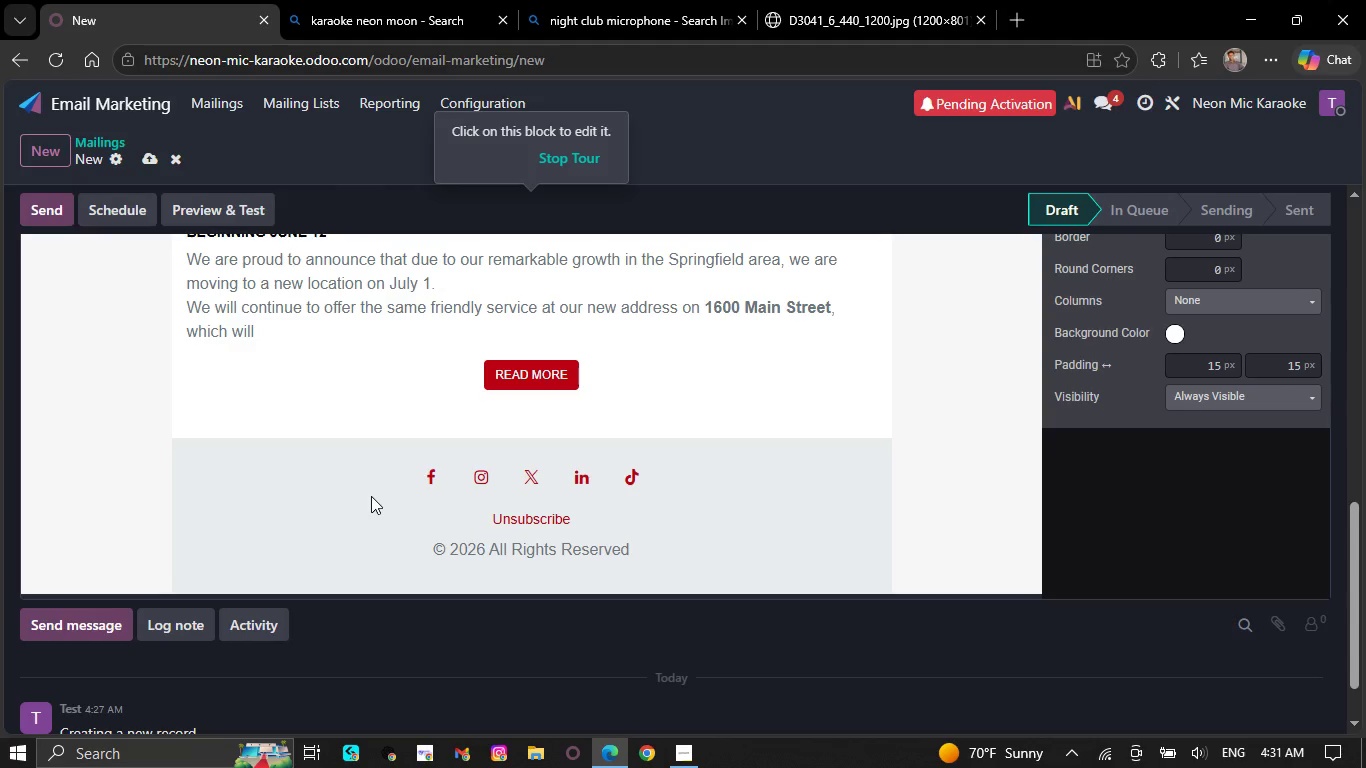 
key(Backspace)
 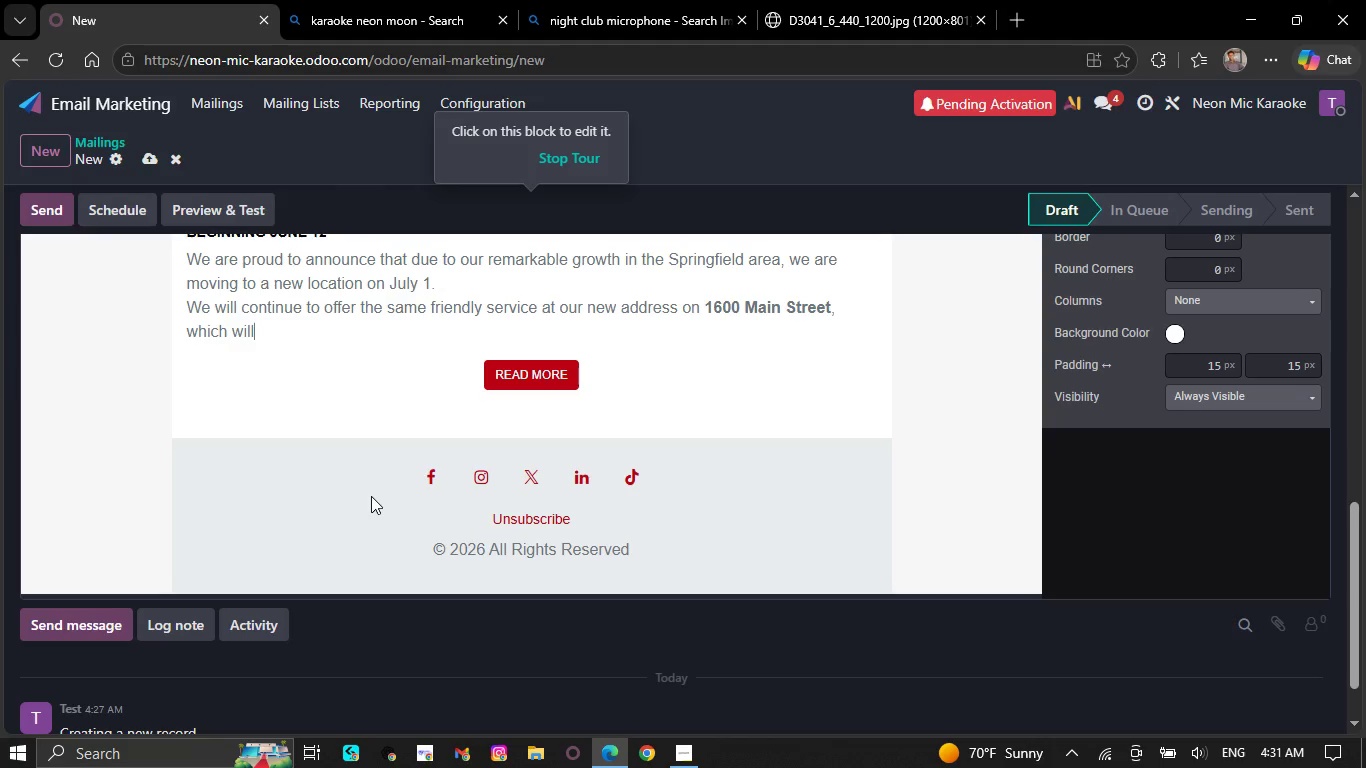 
key(Backspace)
 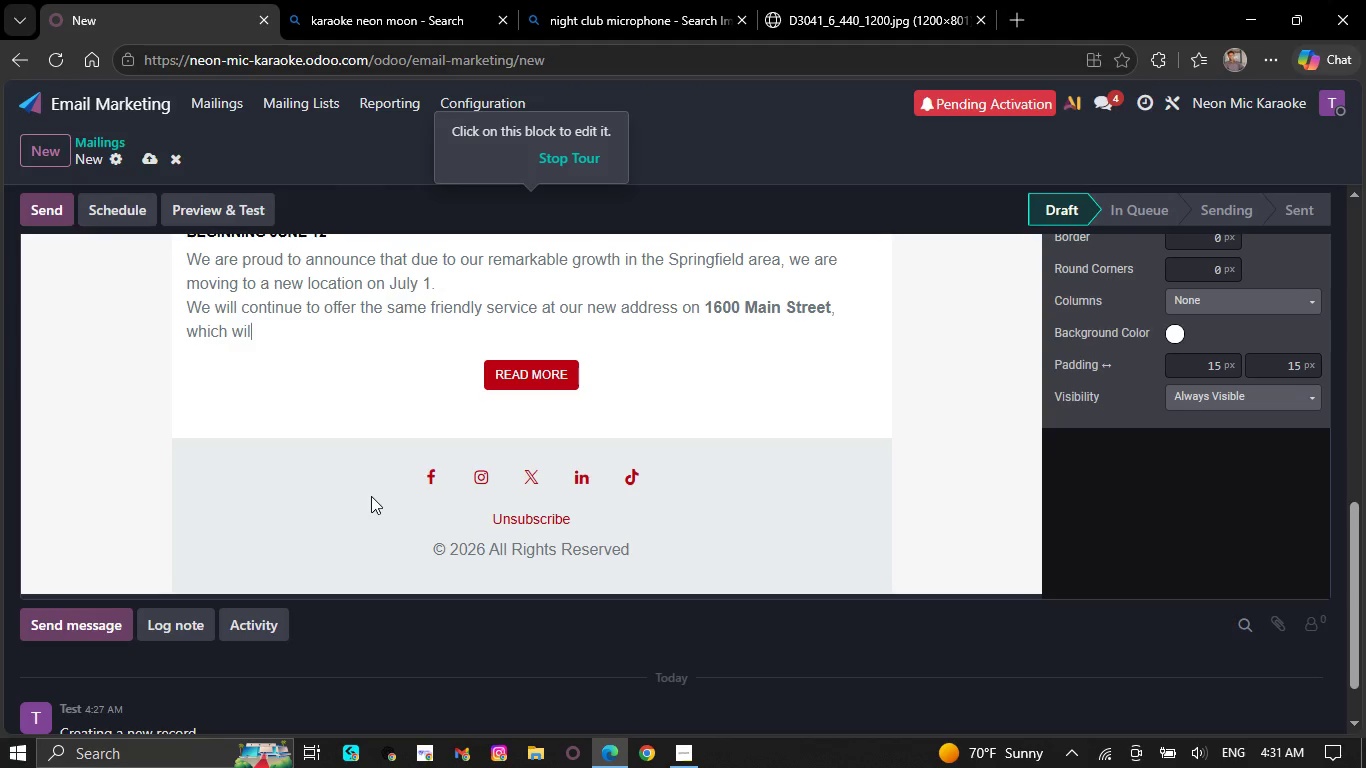 
key(Backspace)
 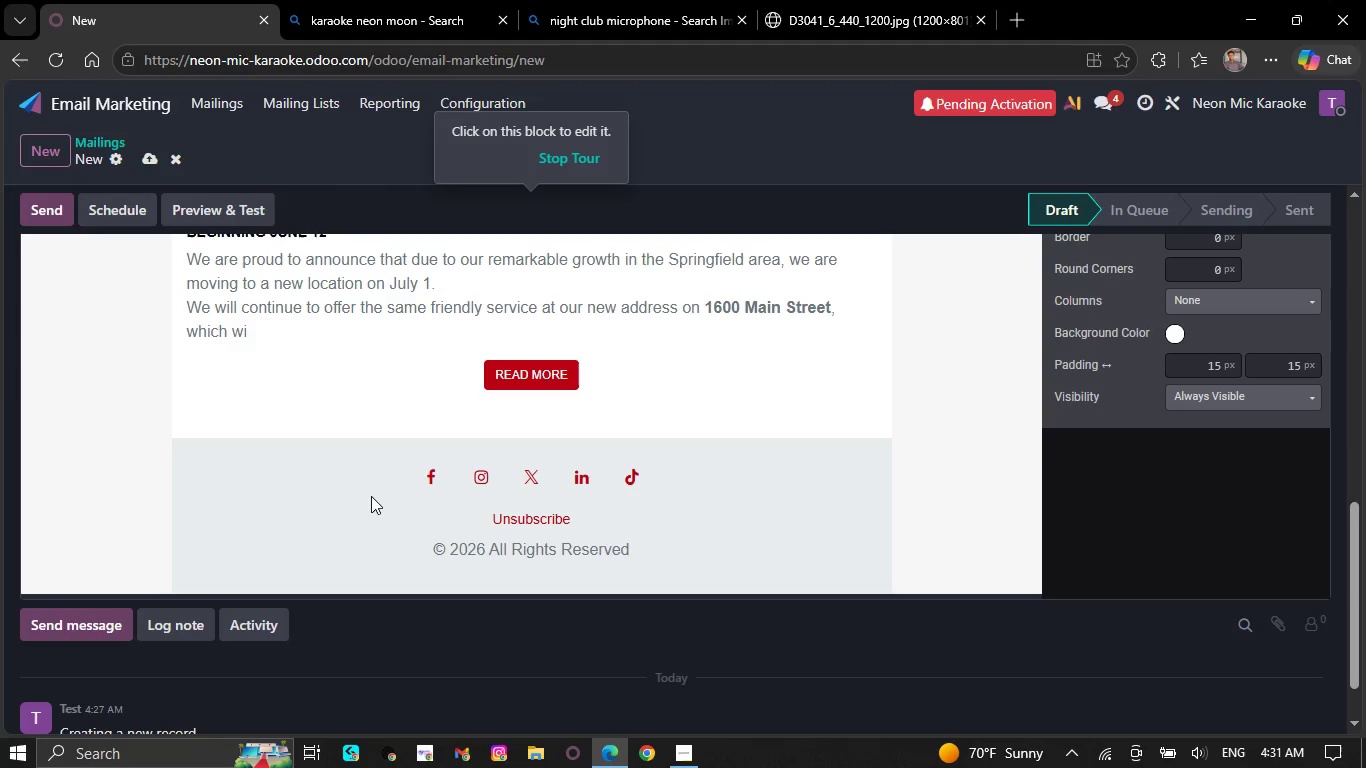 
key(Backspace)
 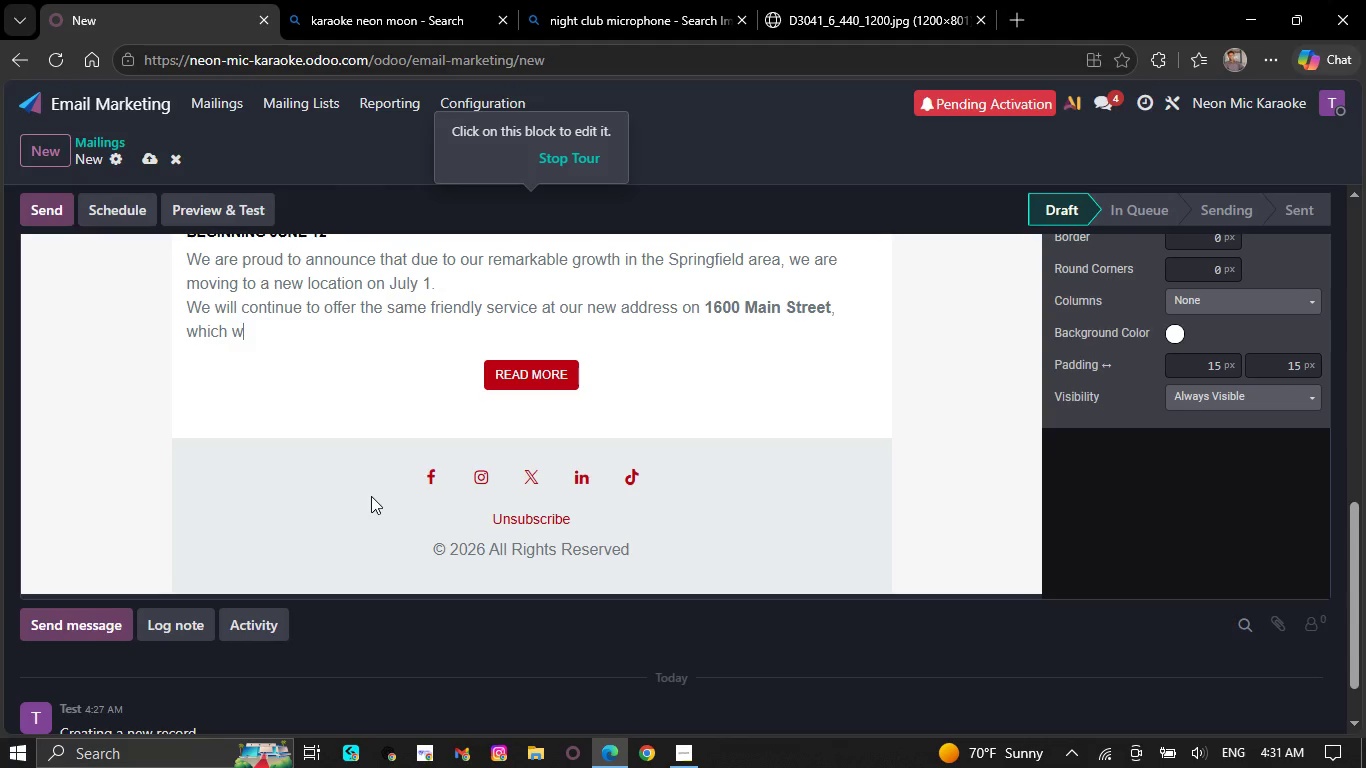 
key(Backspace)
 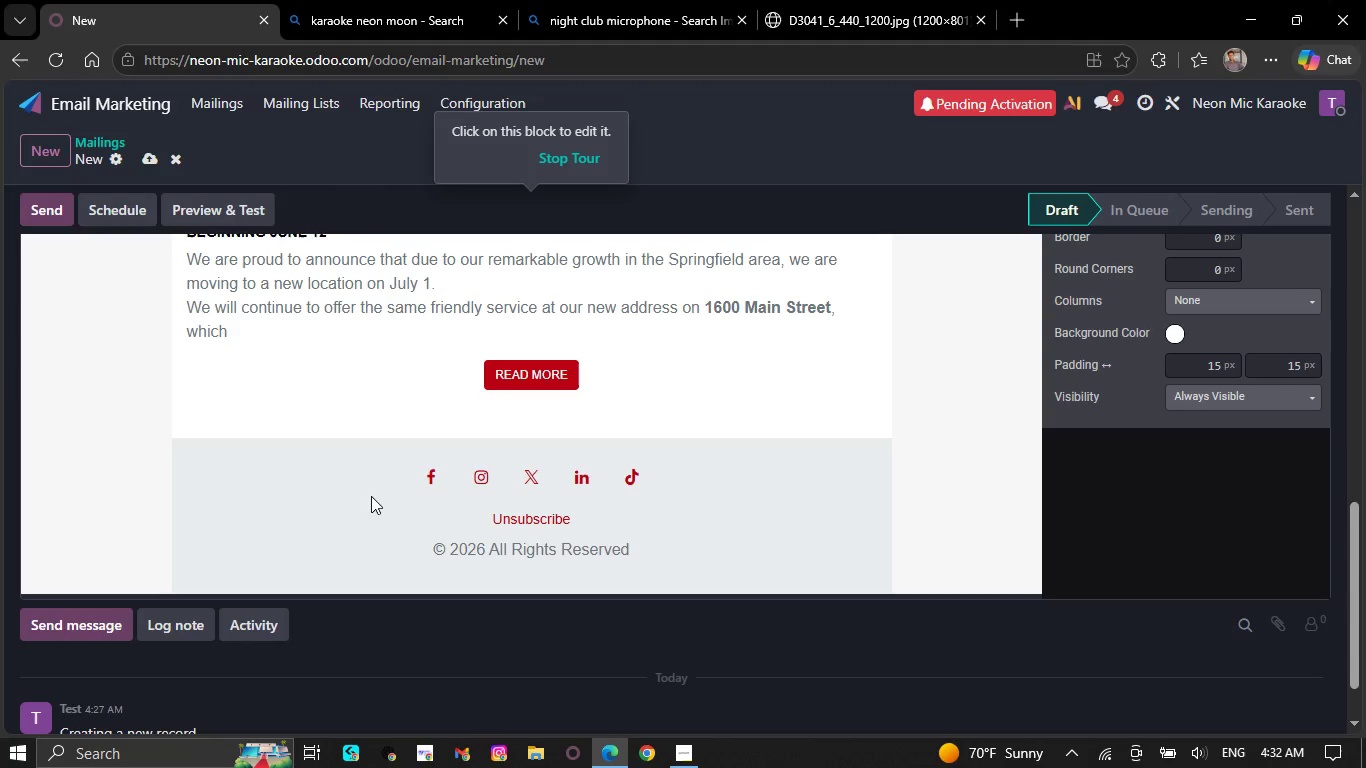 
key(Backspace)
 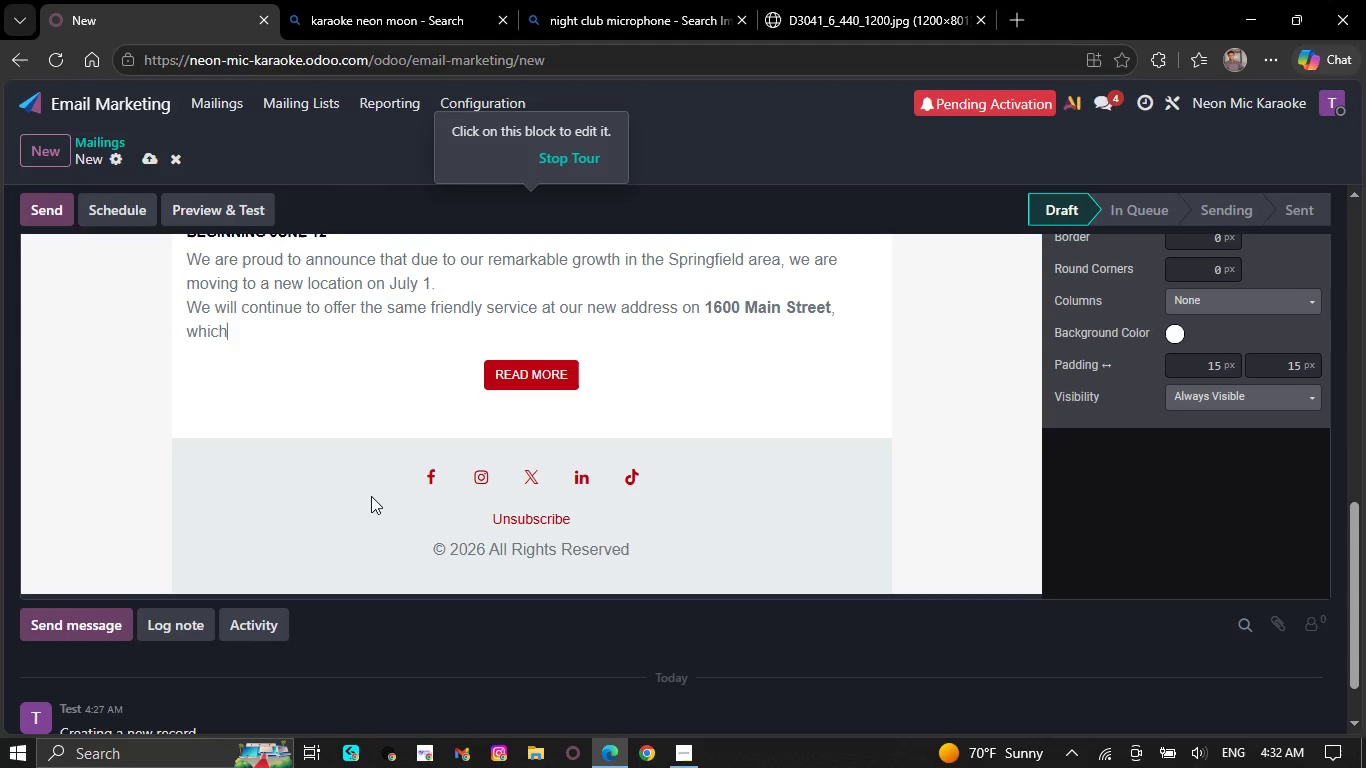 
key(Backspace)
 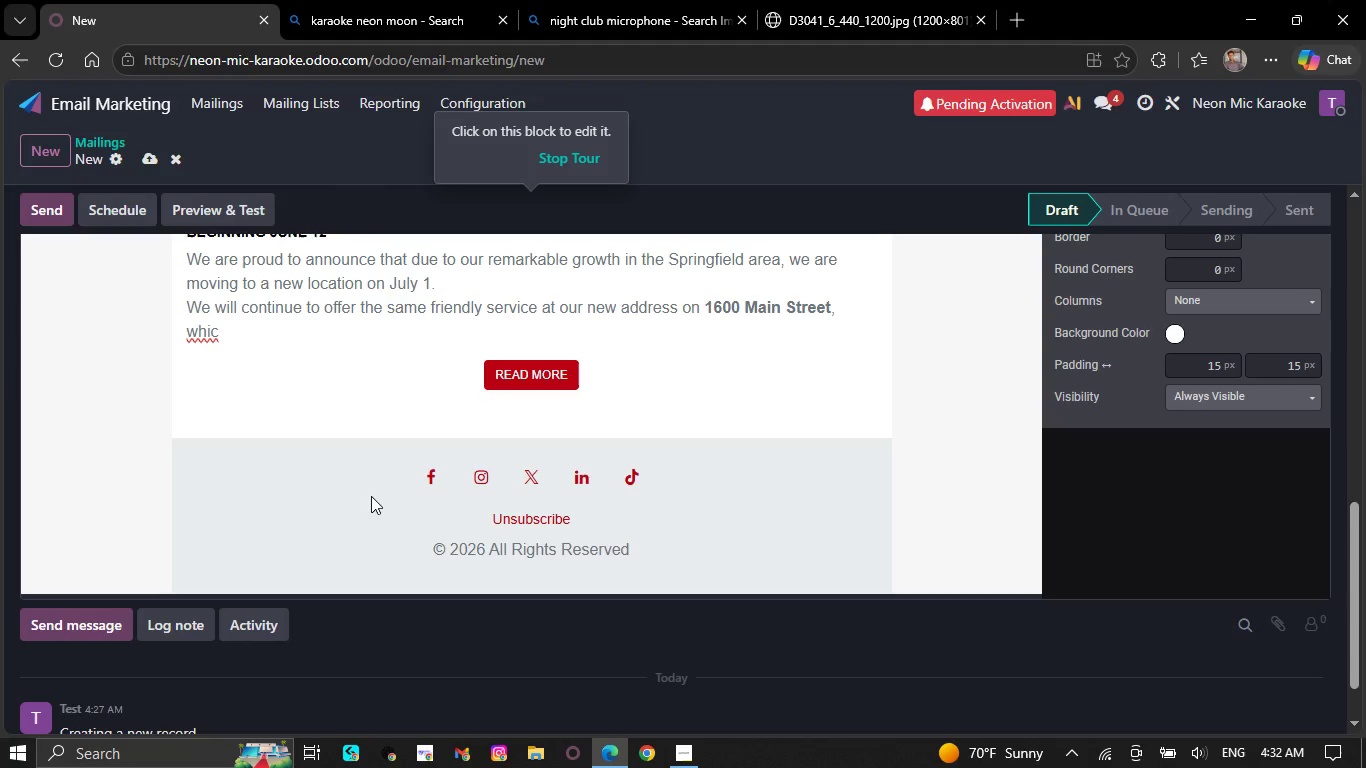 
key(Backspace)
 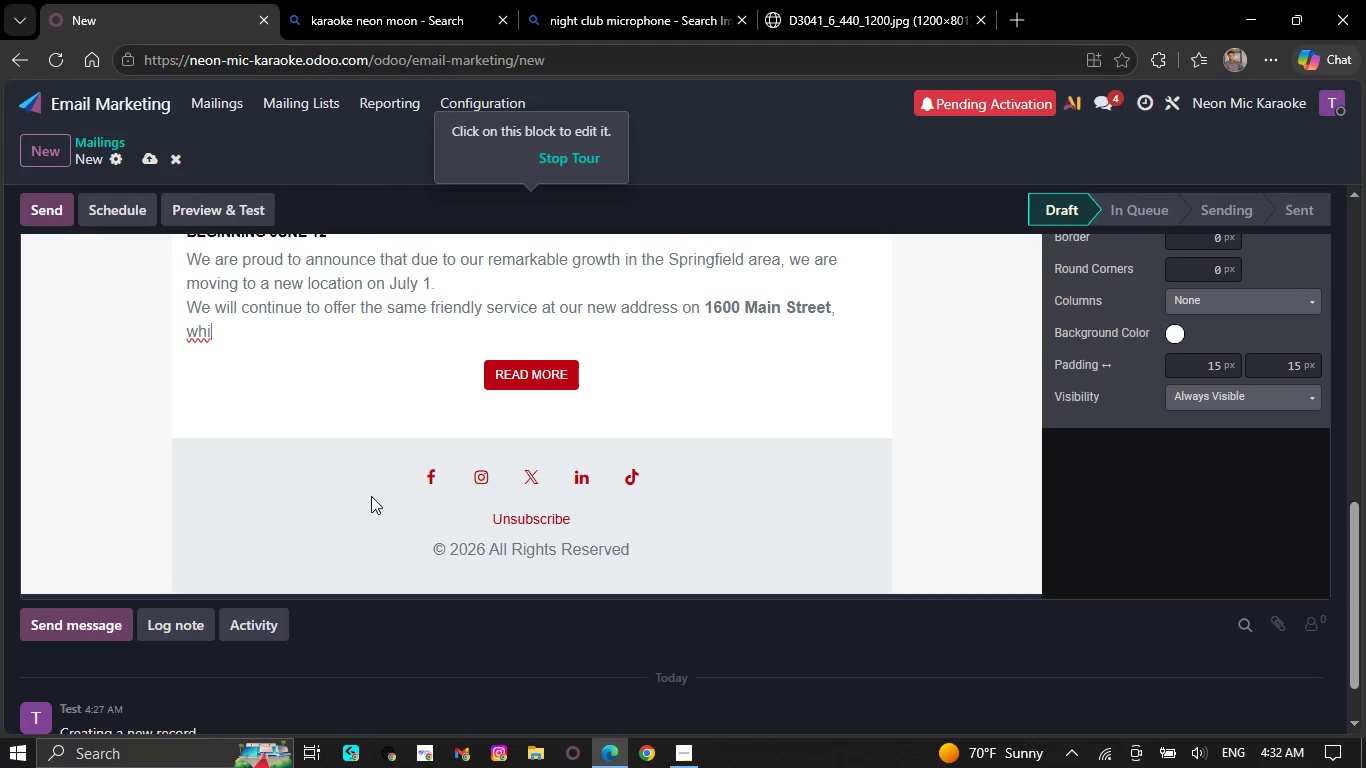 
key(Backspace)
 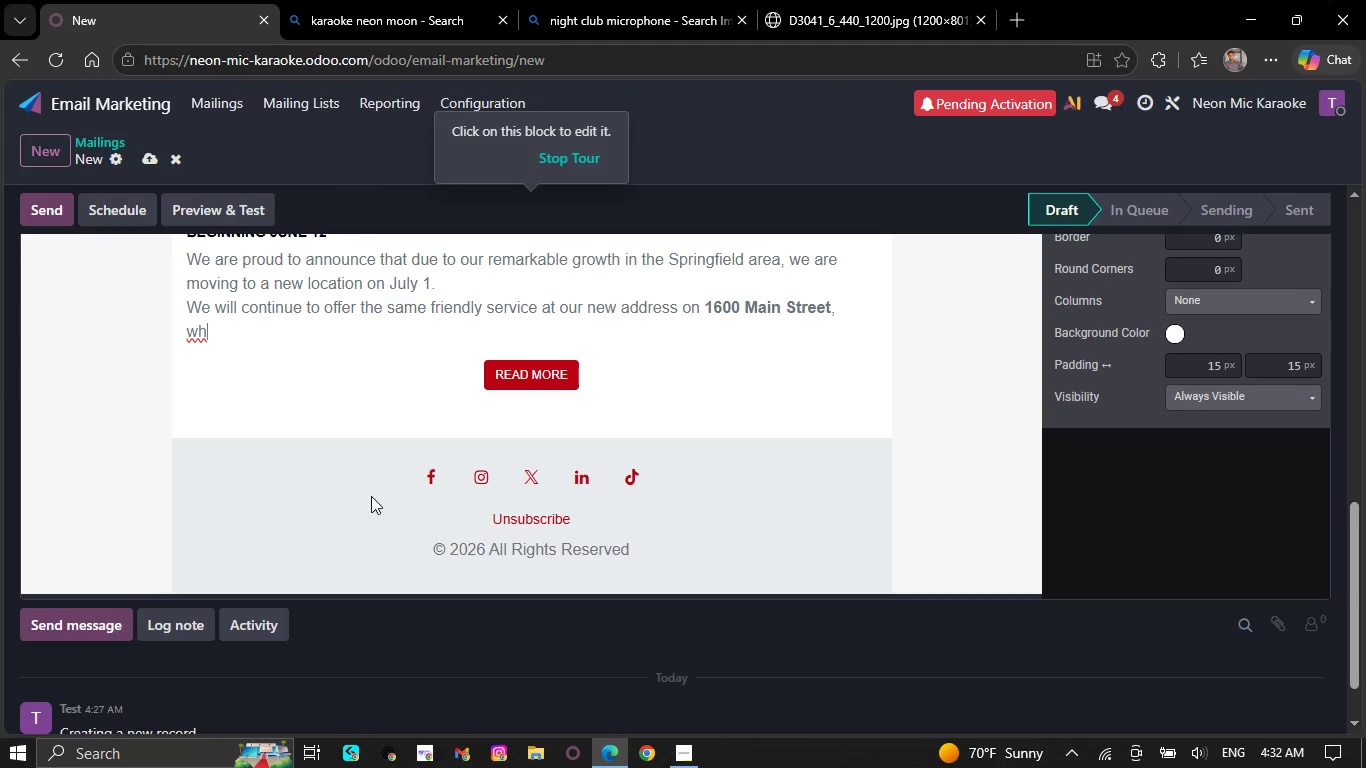 
key(Backspace)
 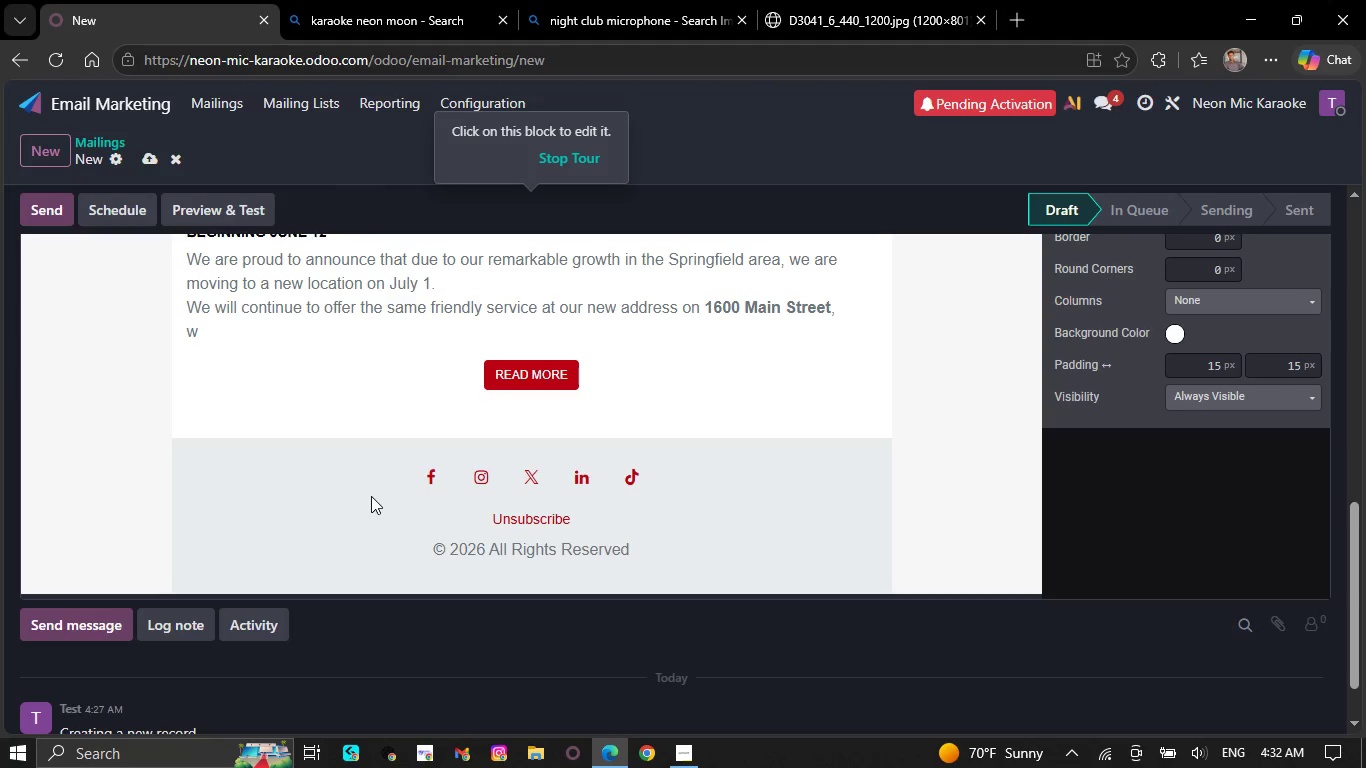 
key(Backspace)
 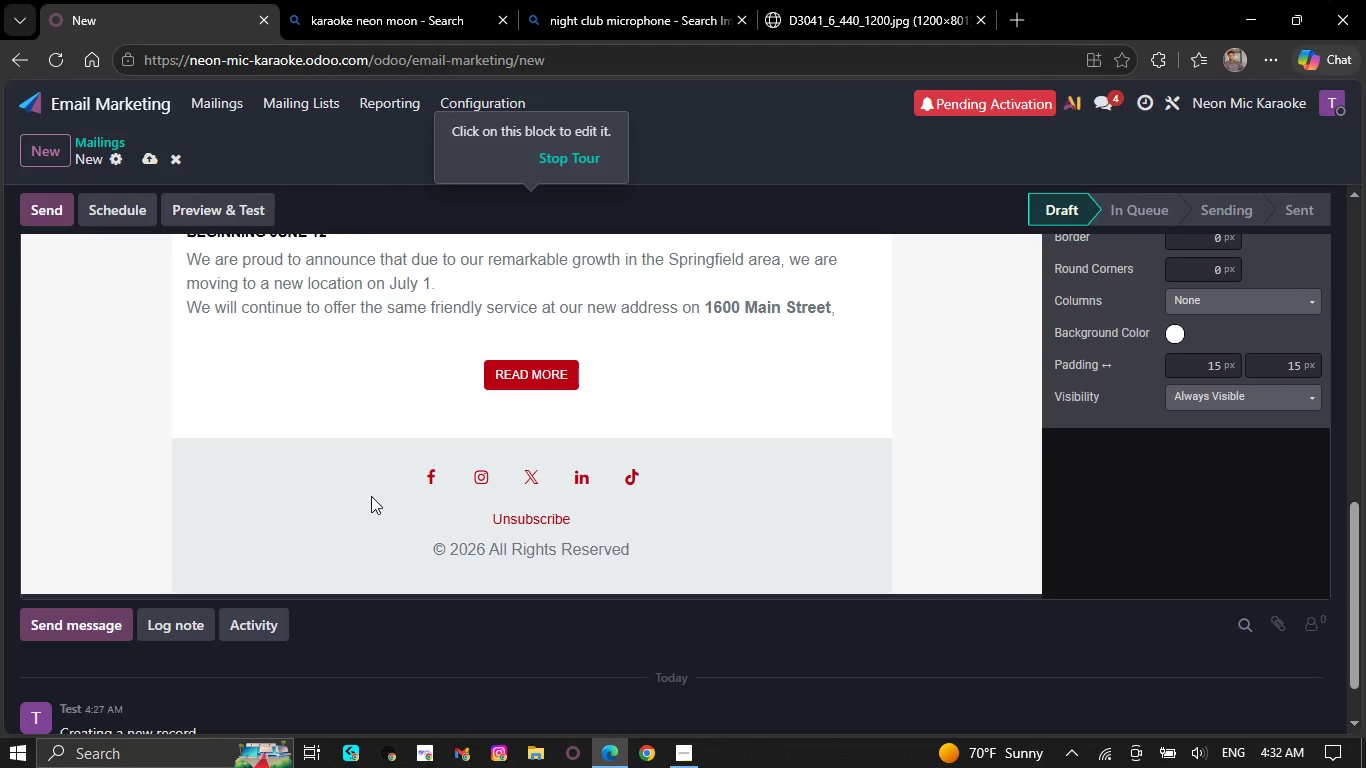 
key(Backspace)
 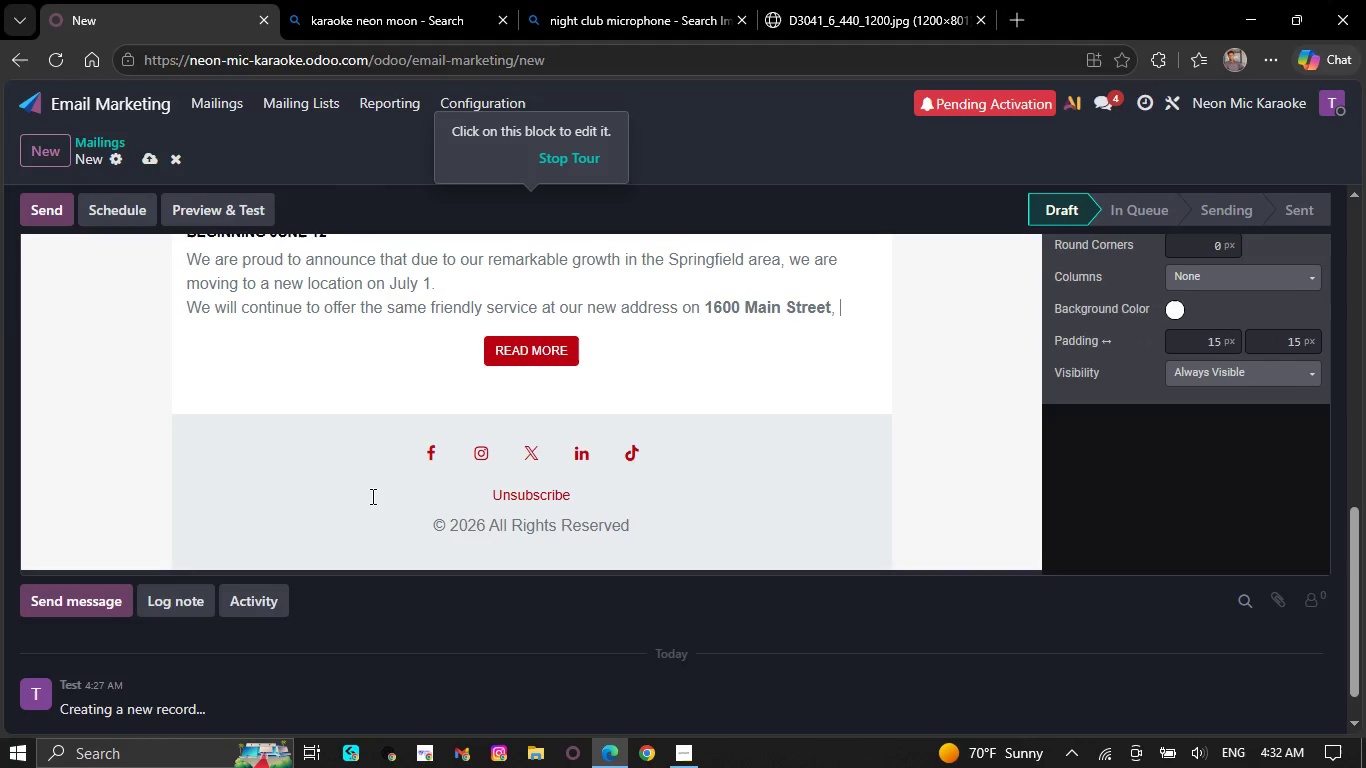 
key(Backspace)
 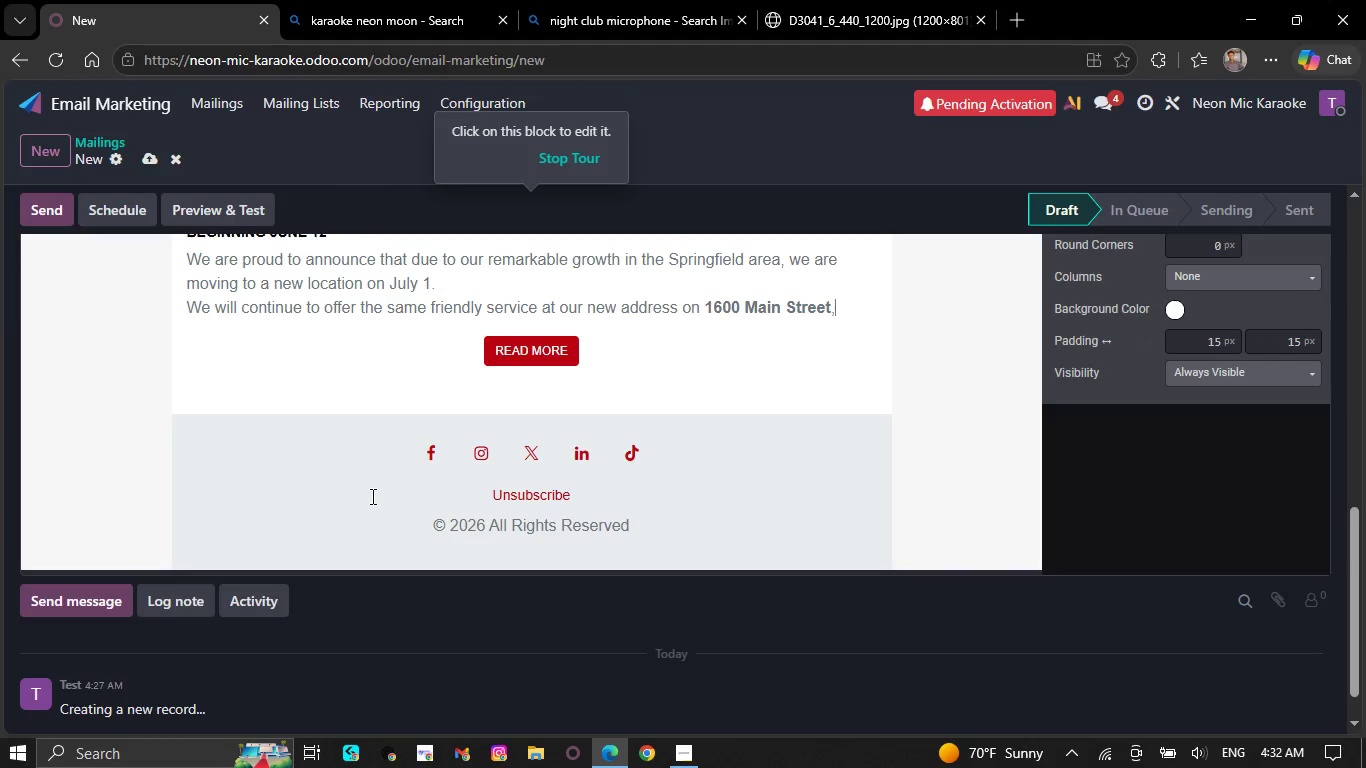 
key(Backspace)
 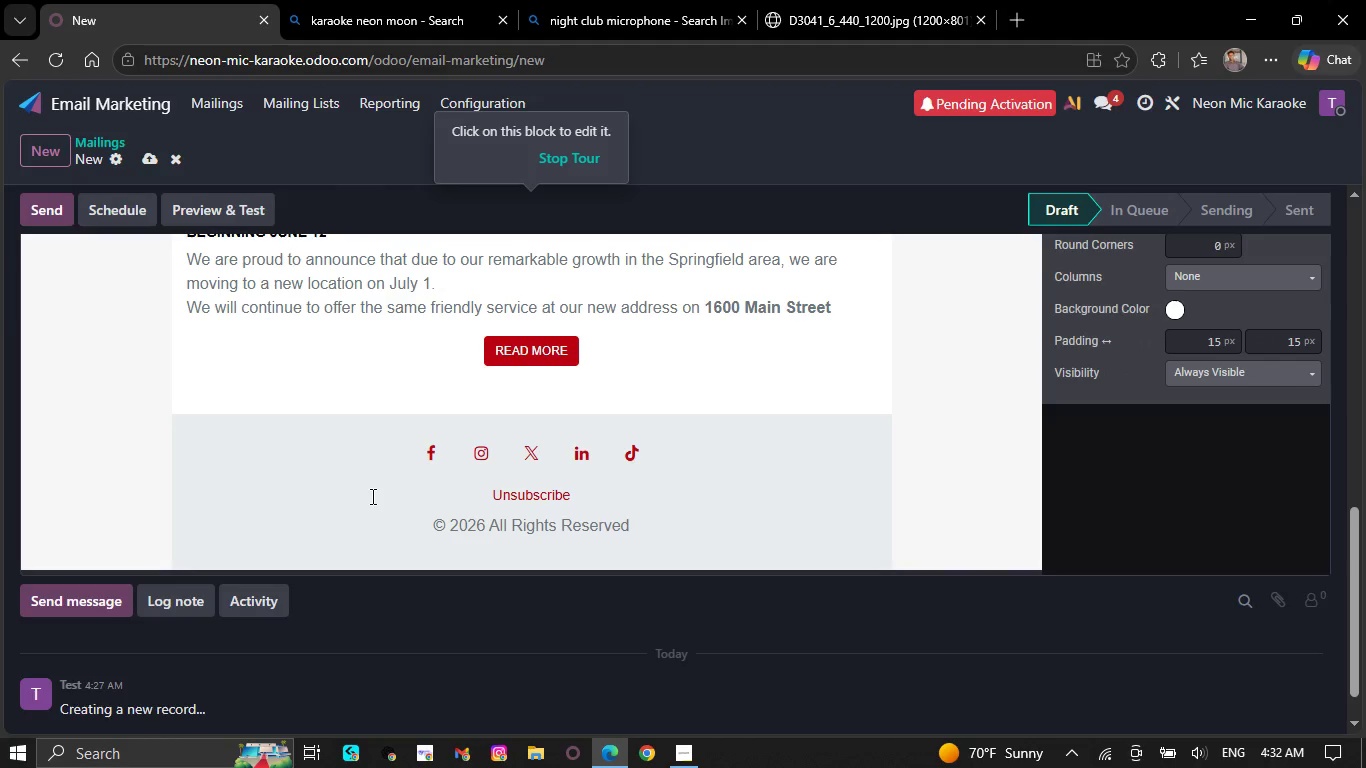 
key(Backspace)
 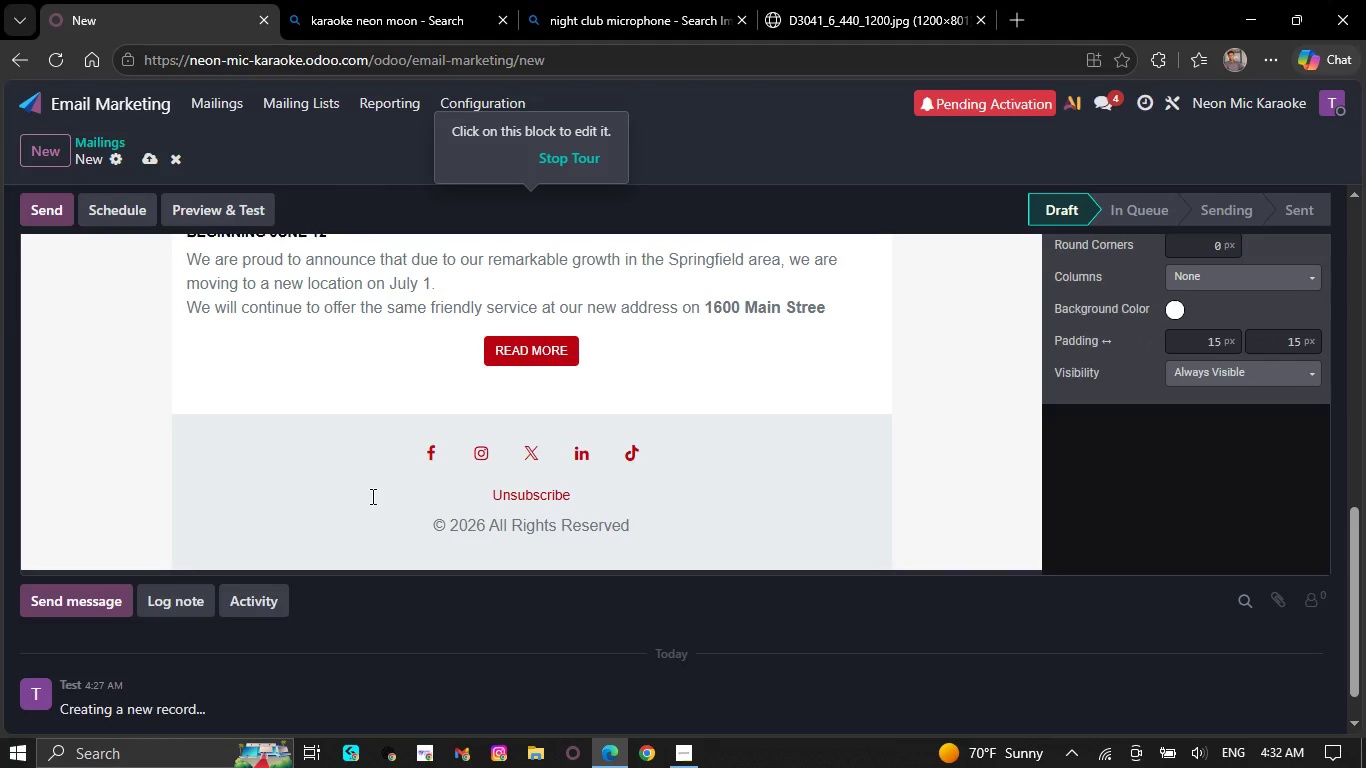 
key(Backspace)
 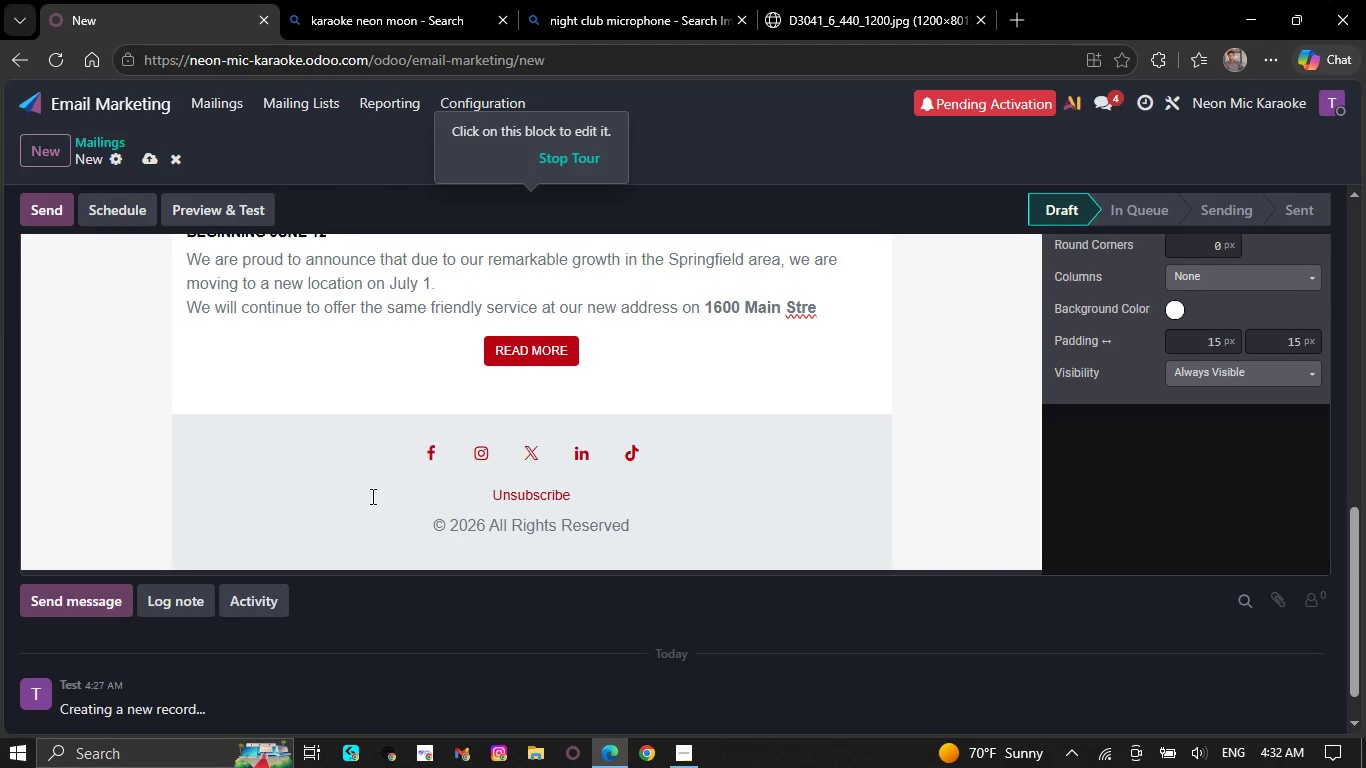 
key(Backspace)
 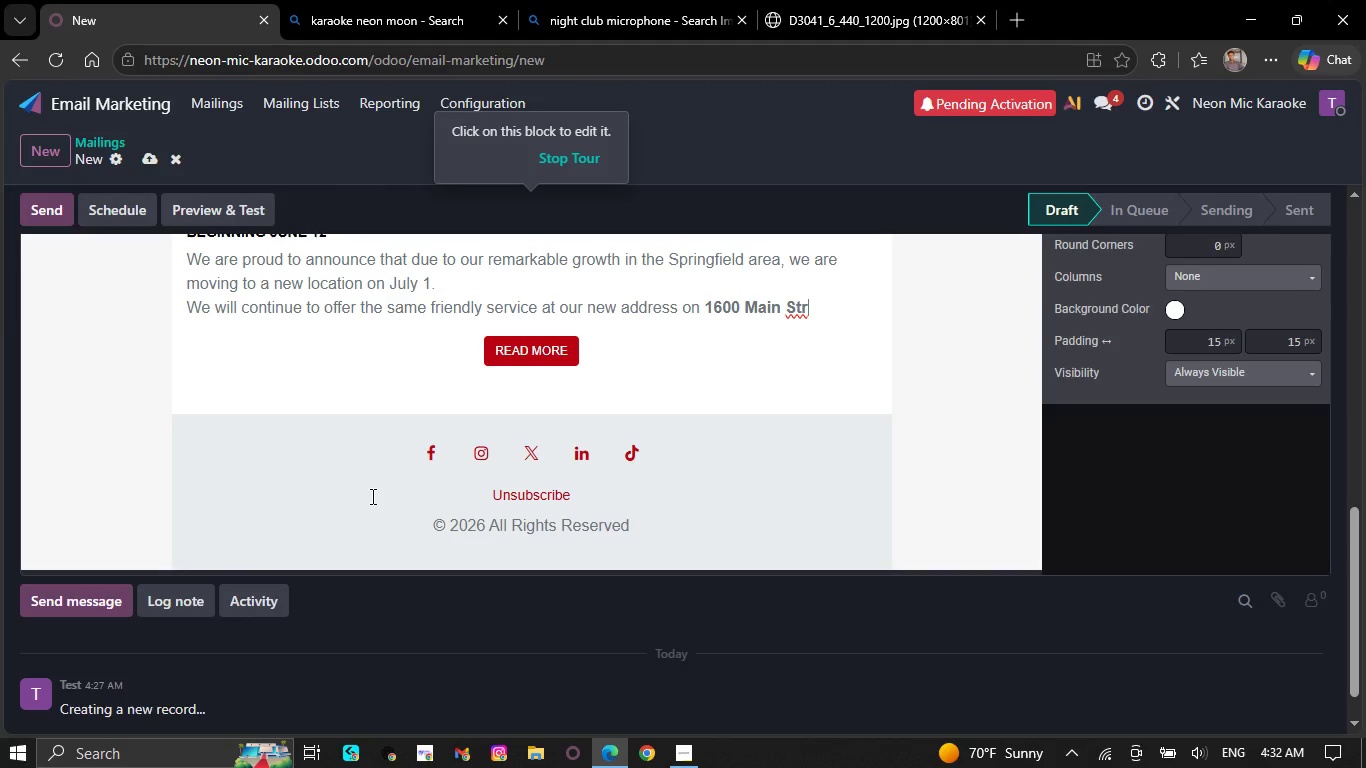 
key(Backspace)
 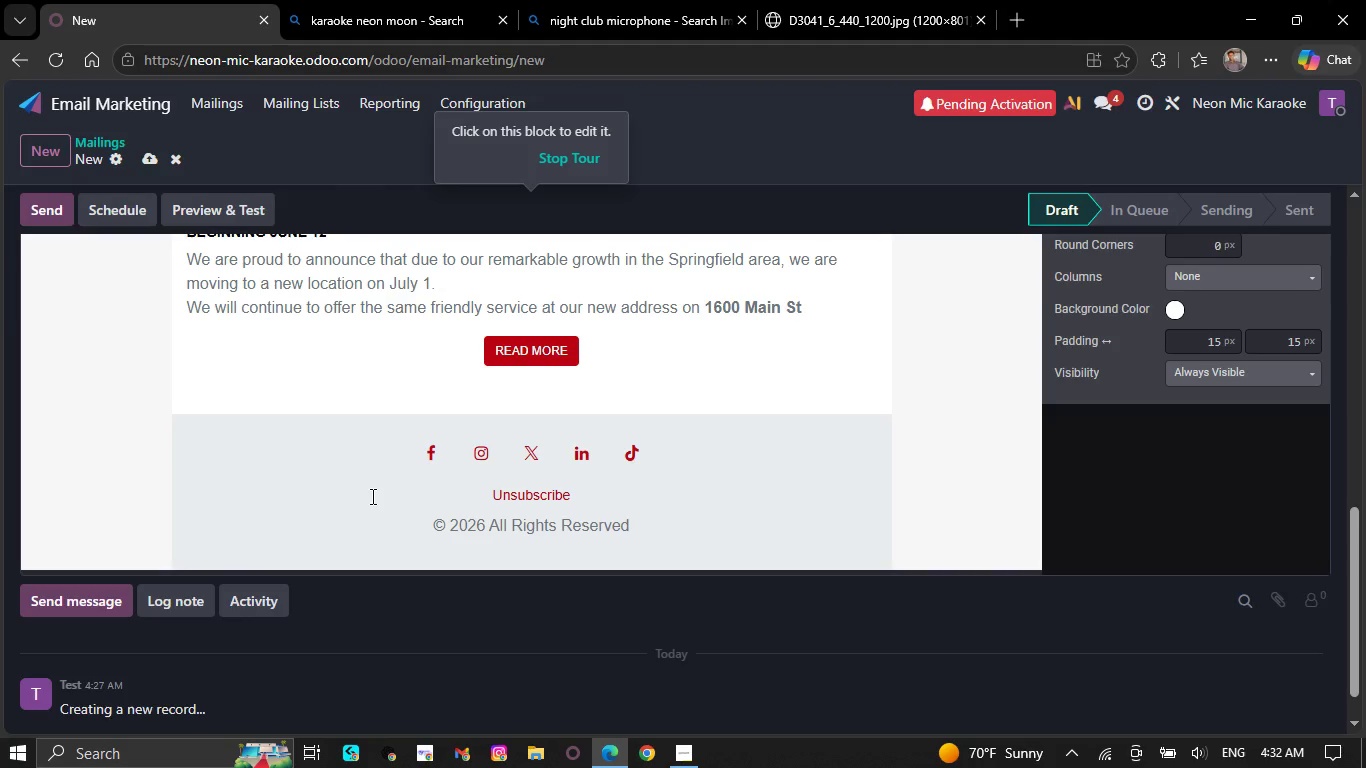 
wait(6.39)
 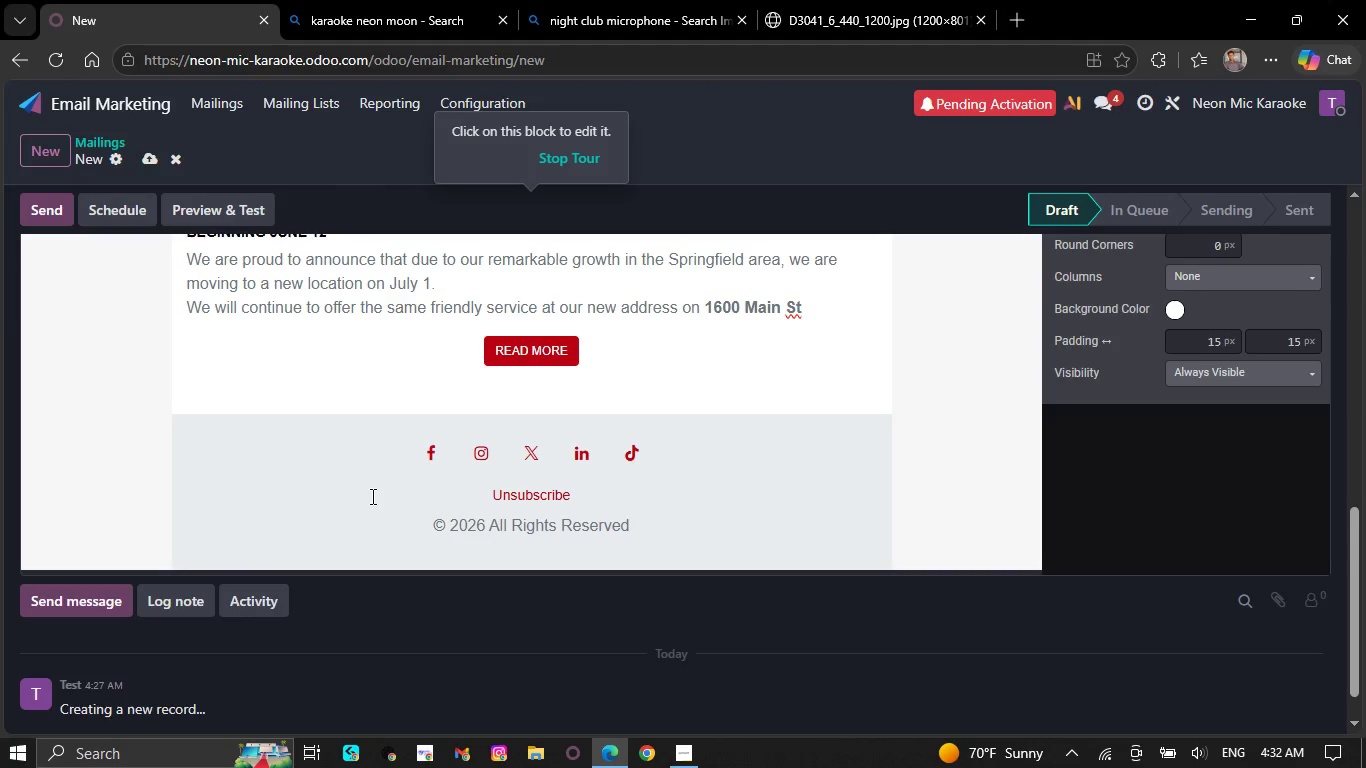 
key(Backspace)
 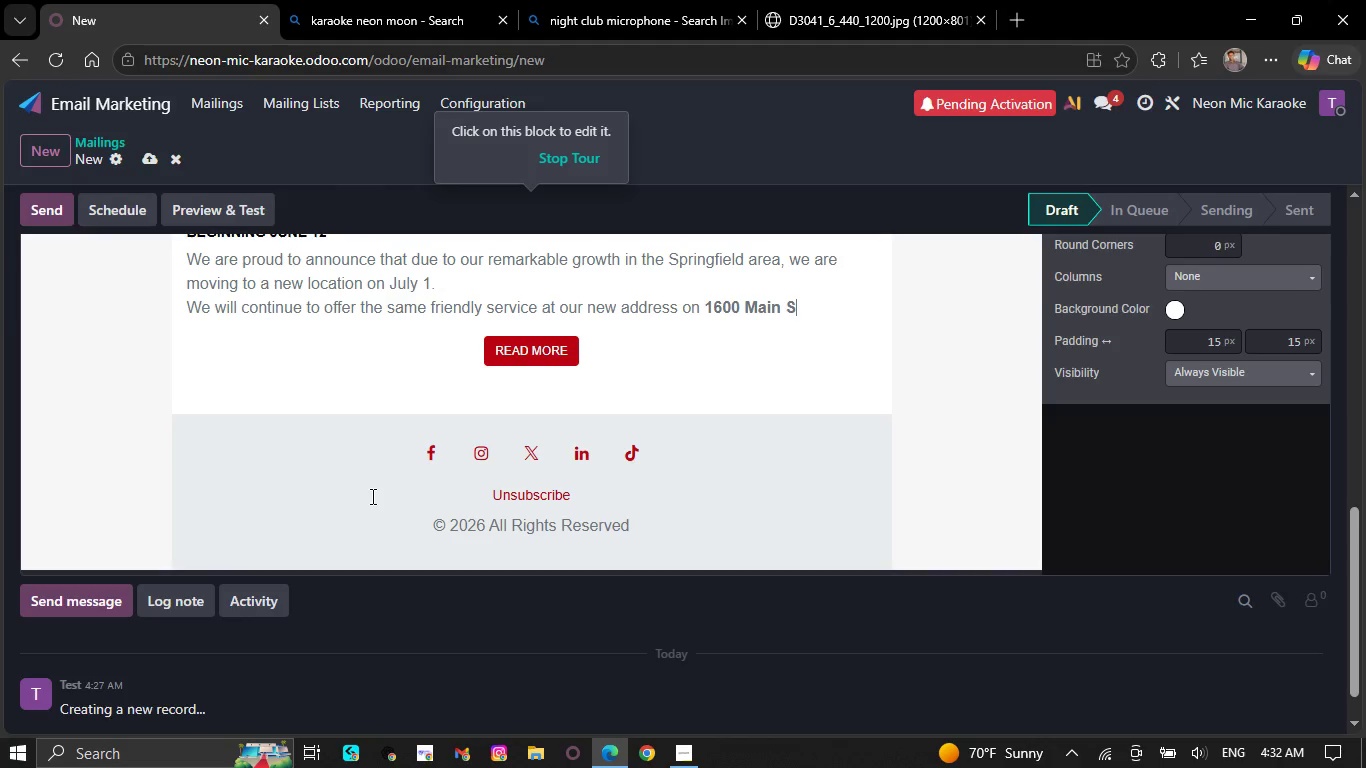 
key(Backspace)
 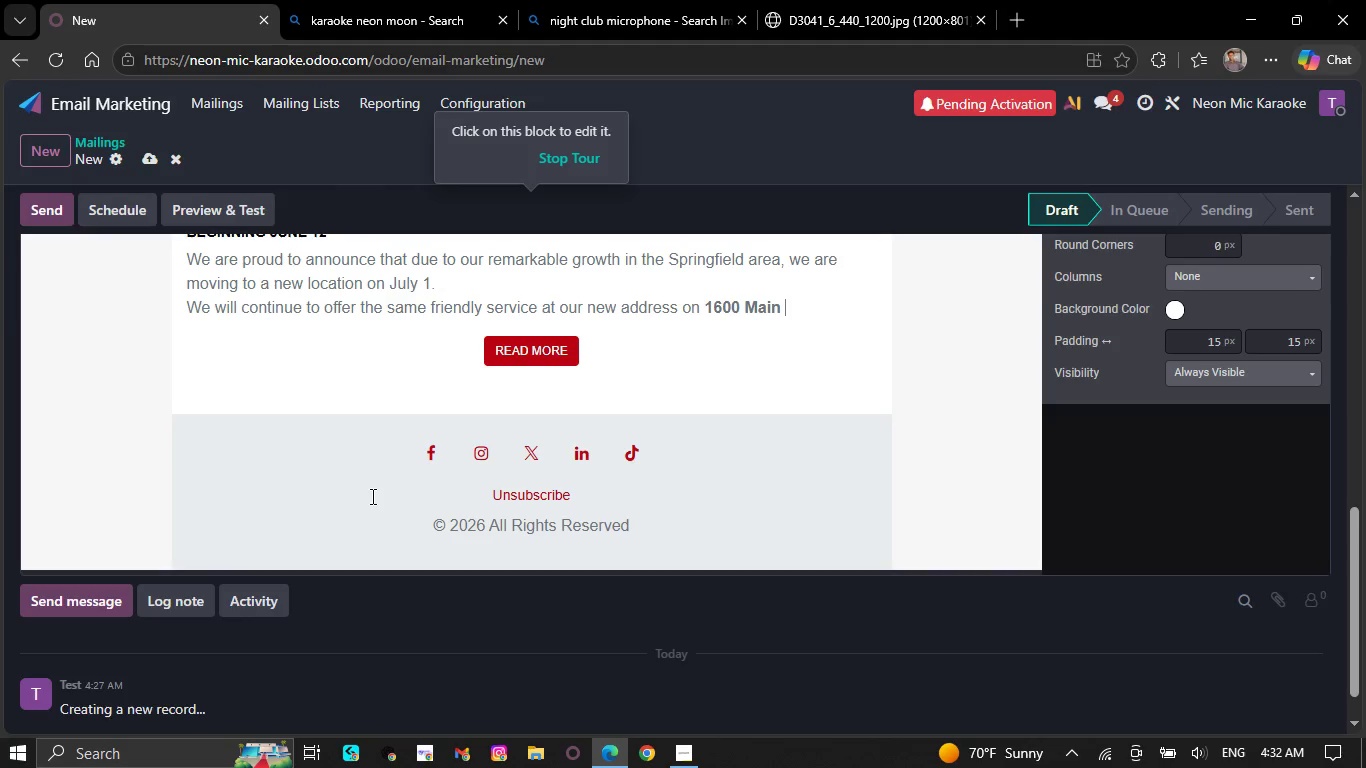 
key(Backspace)
 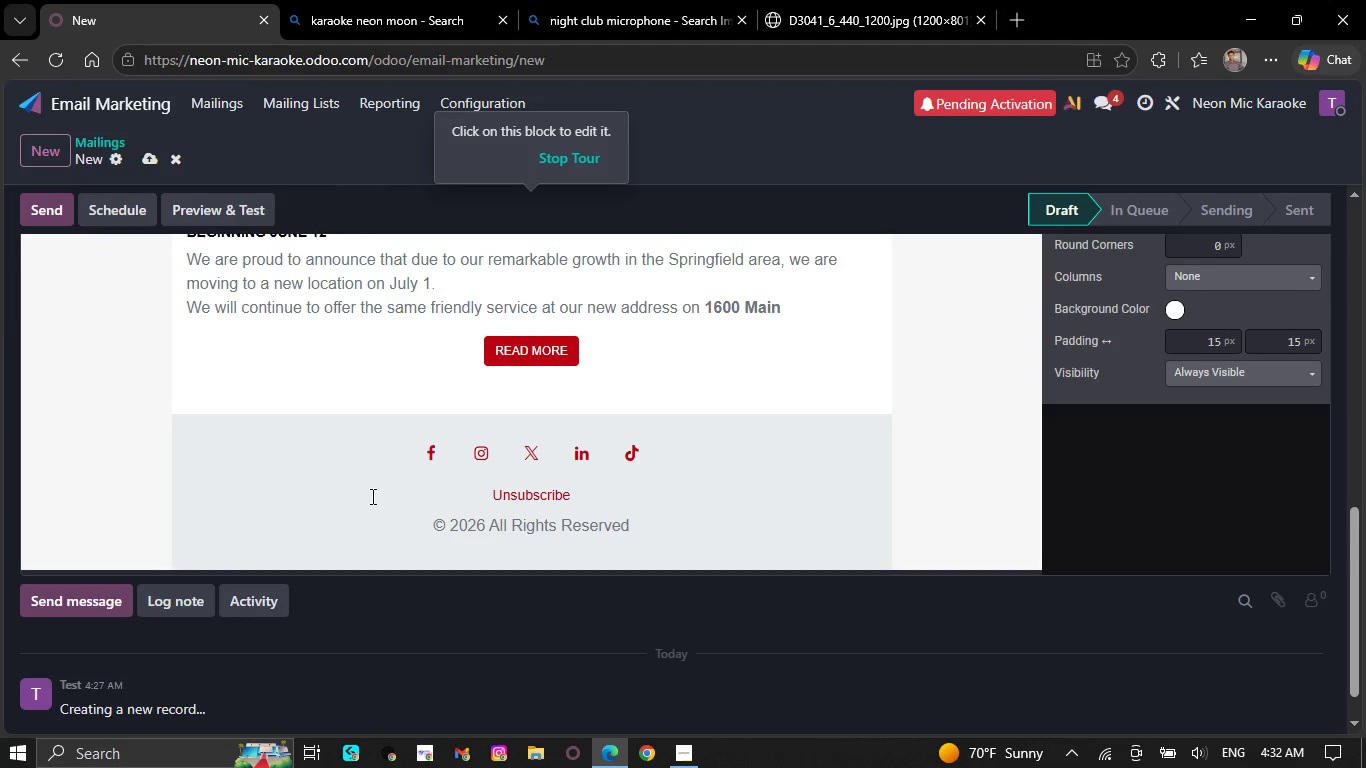 
key(Backspace)
 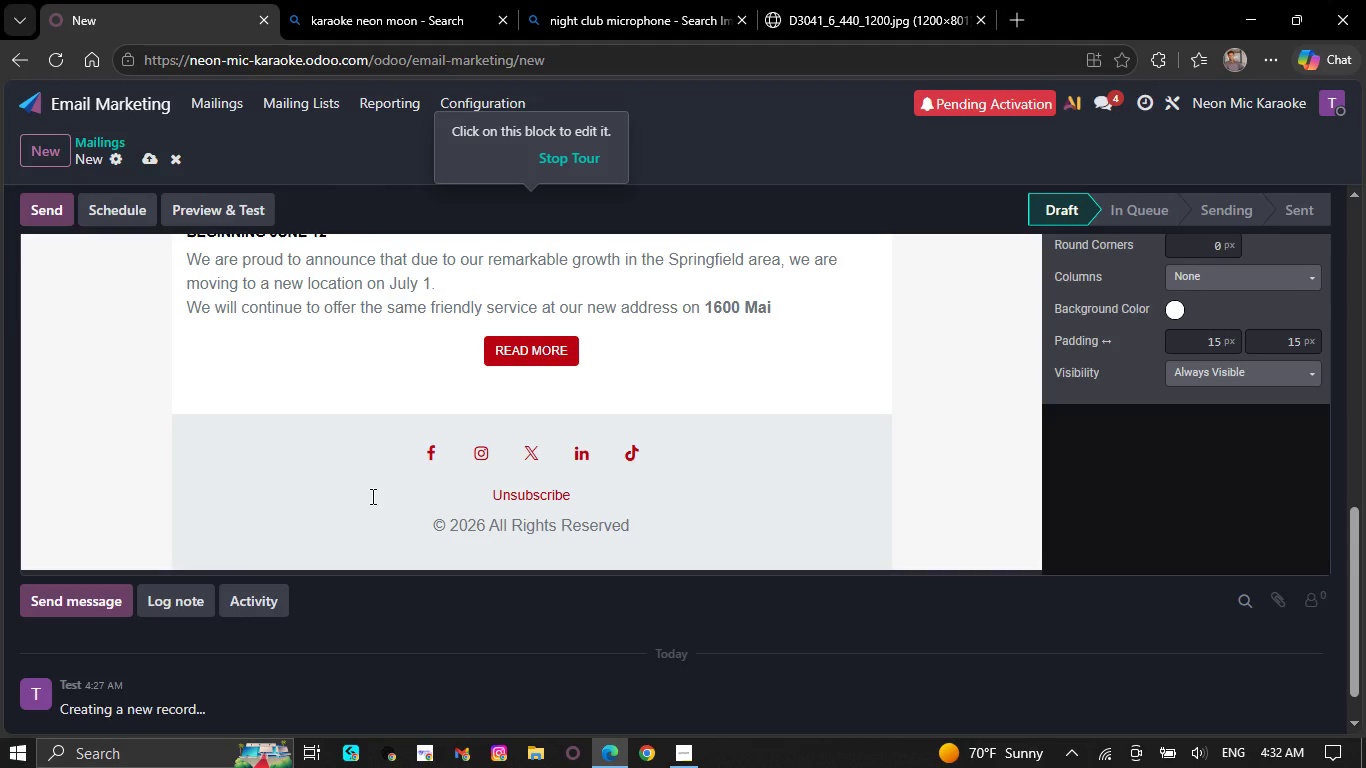 
key(Backspace)
 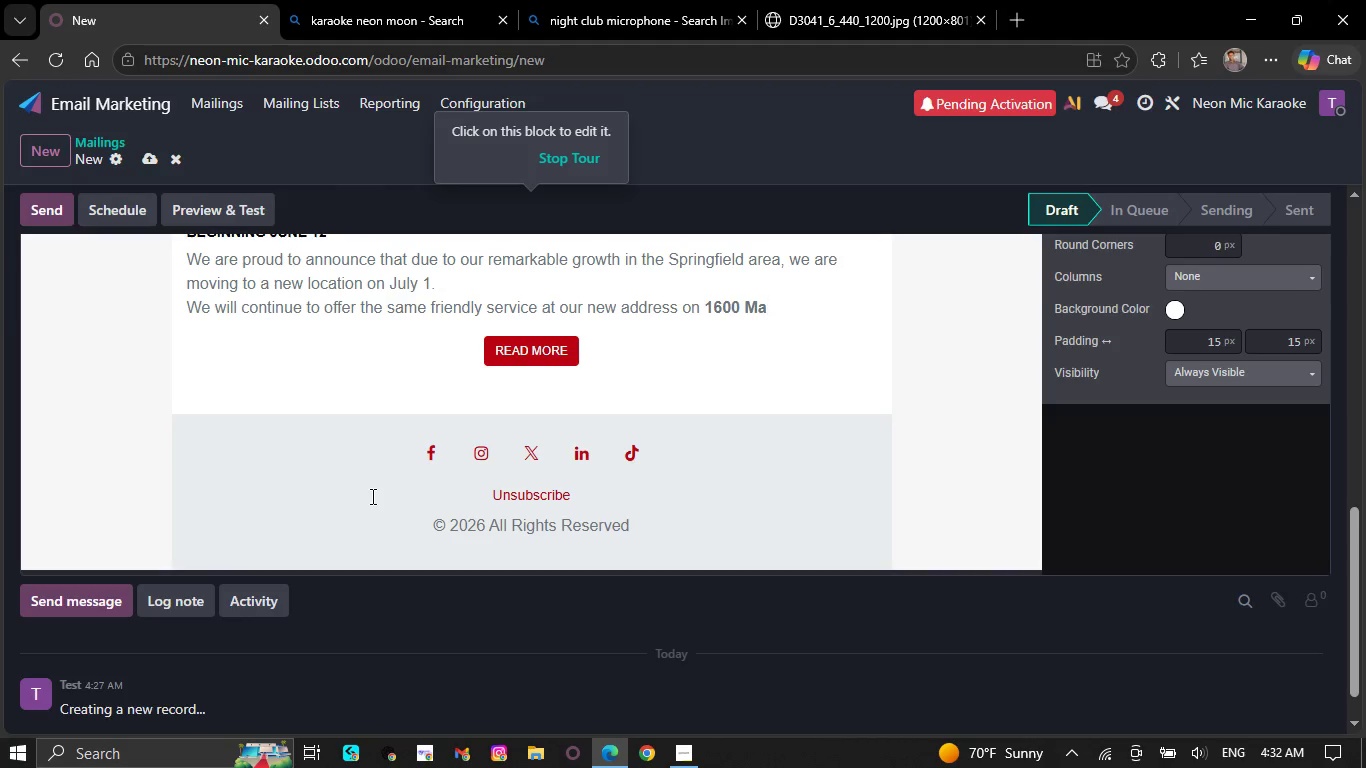 
key(Backspace)
 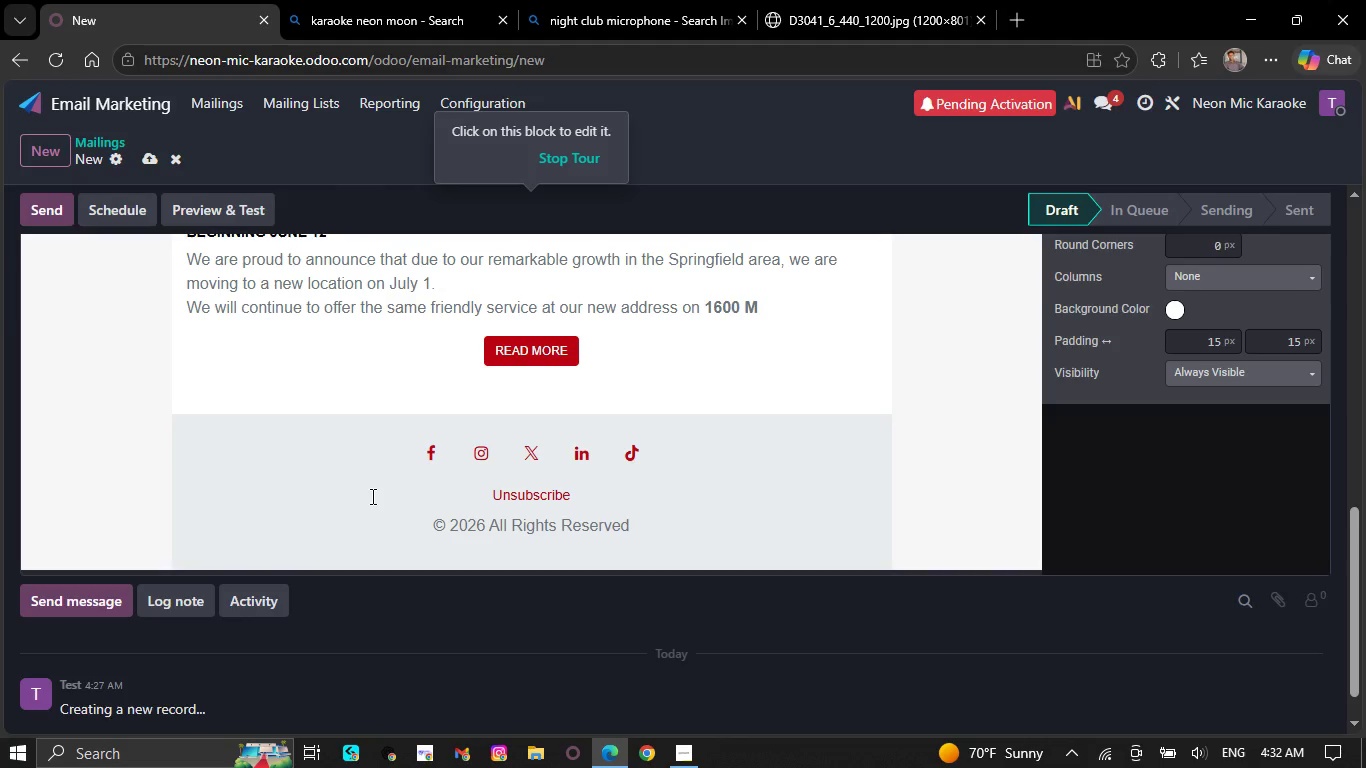 
wait(5.25)
 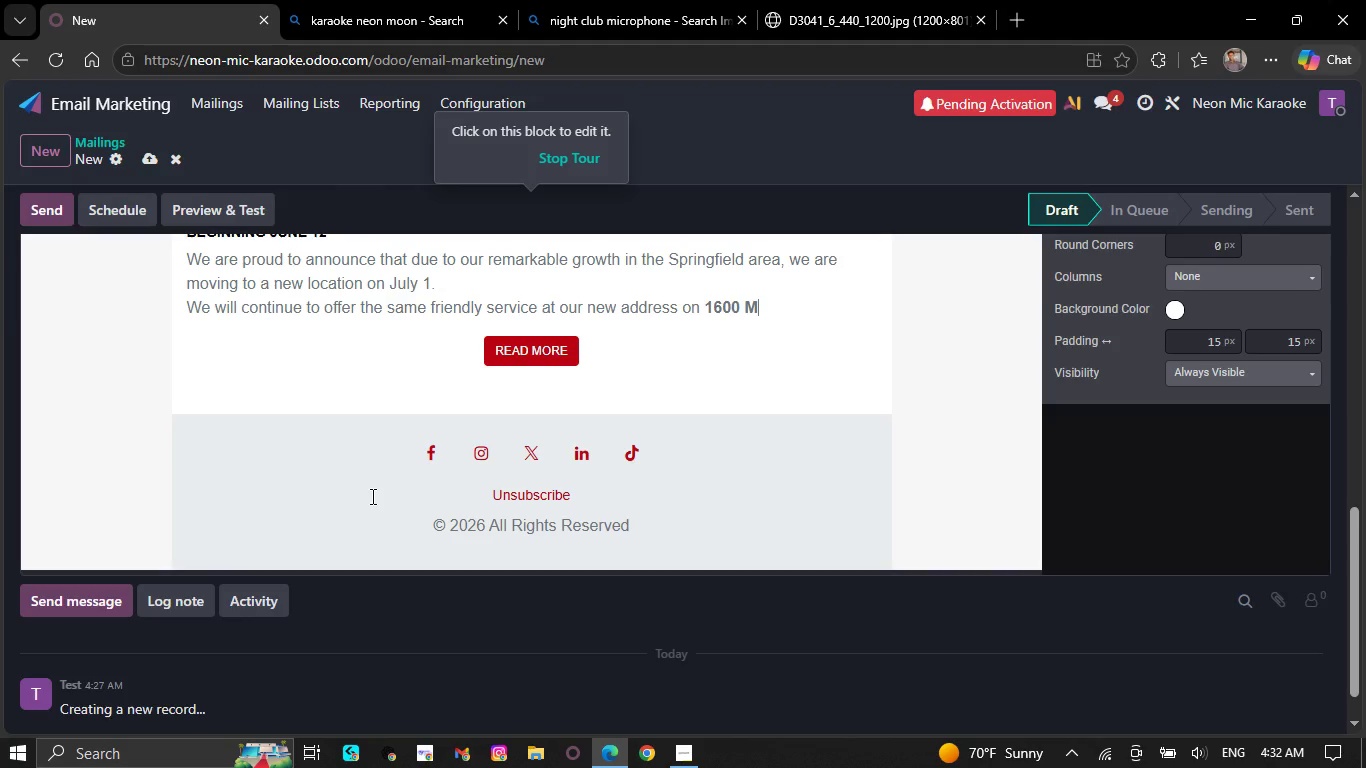 
key(BracketRight)
 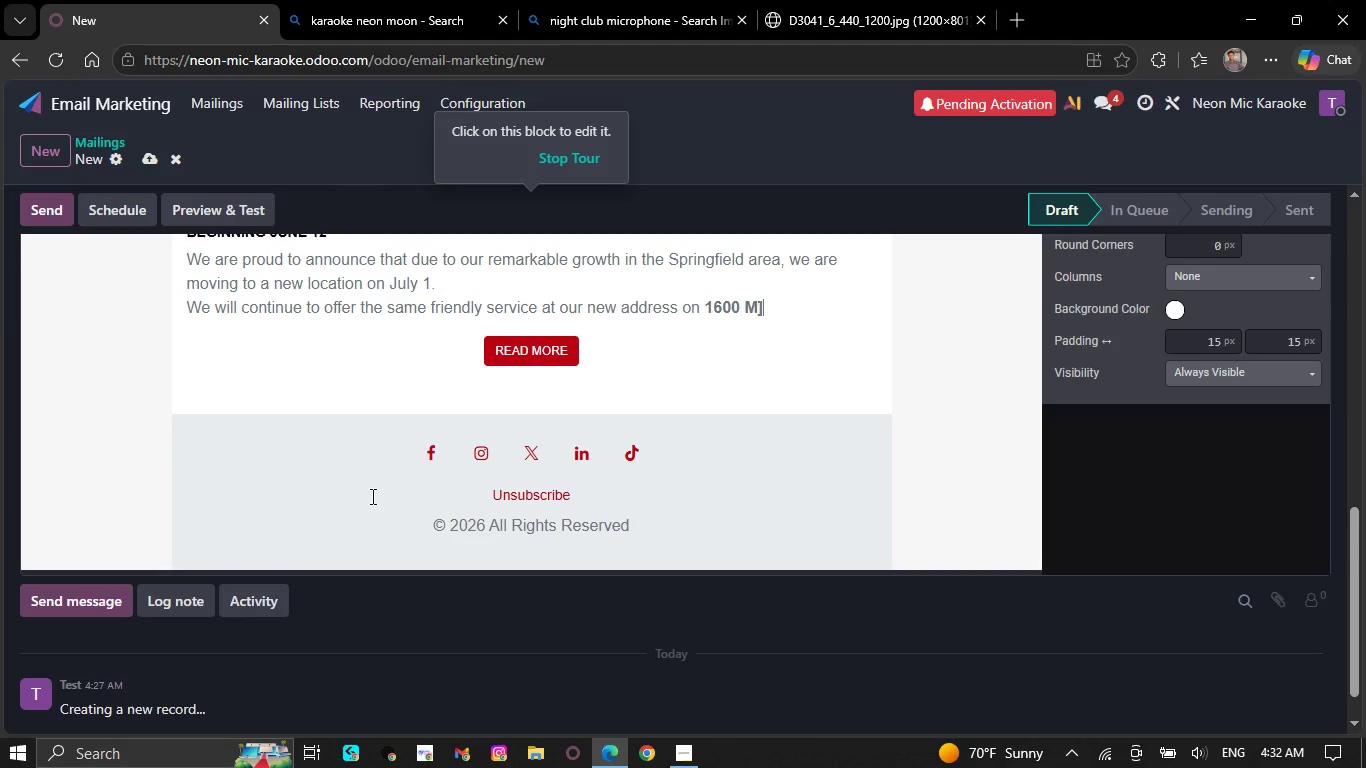 
key(Backspace)
 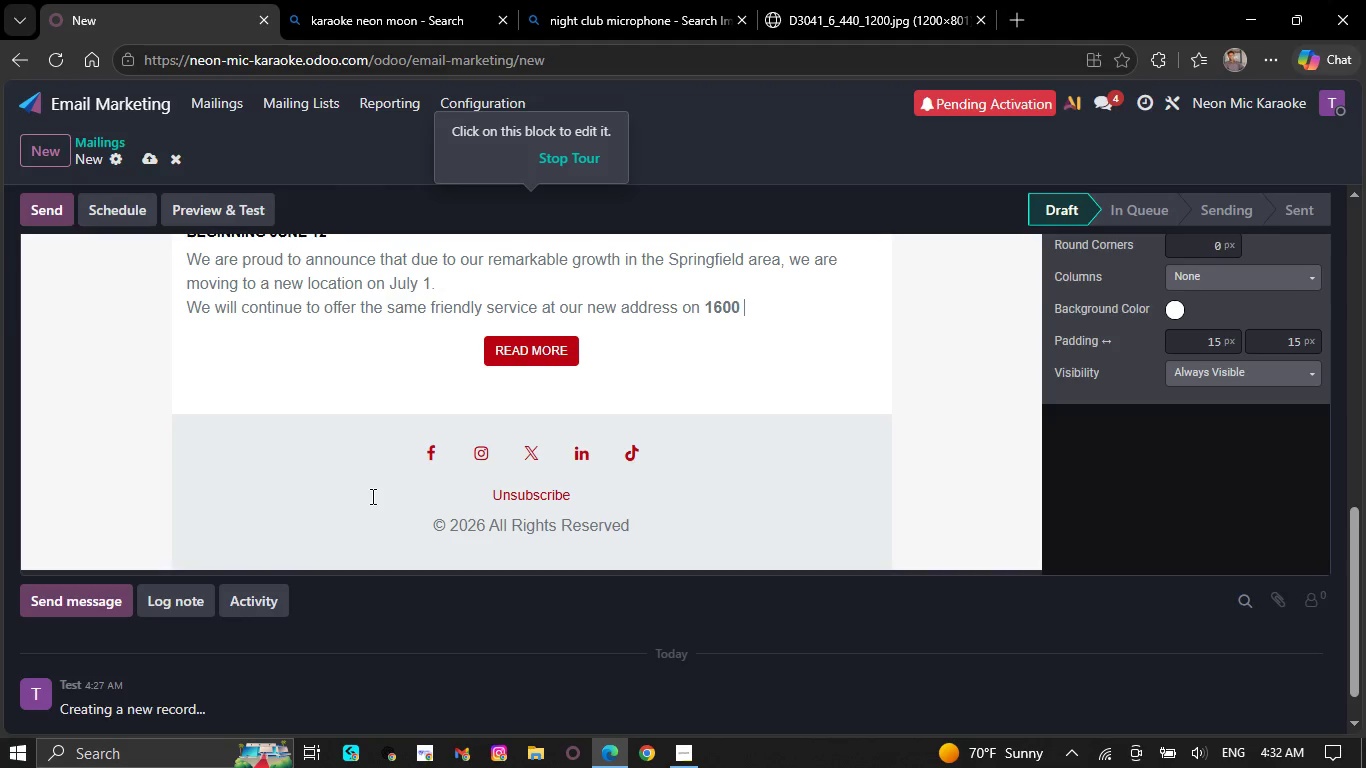 
key(Backspace)
 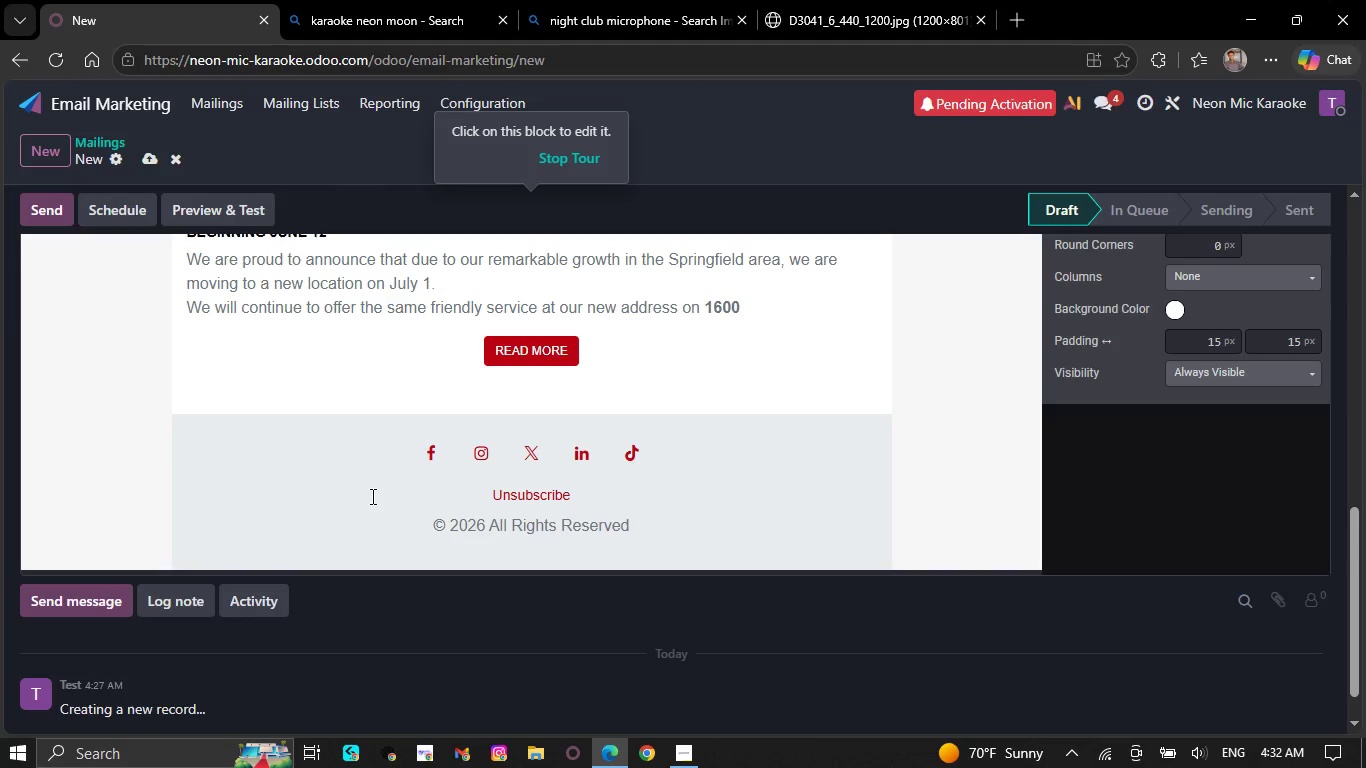 
key(Backspace)
 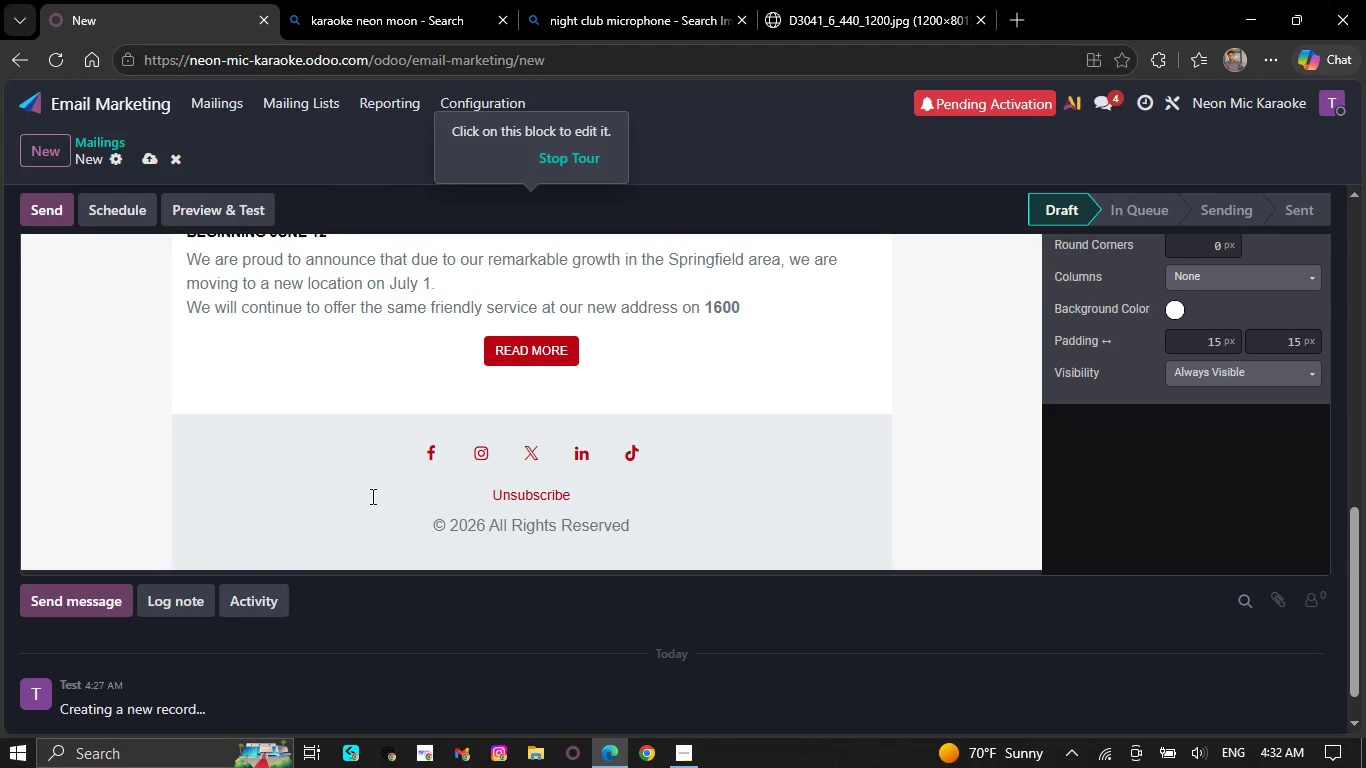 
key(Backspace)
 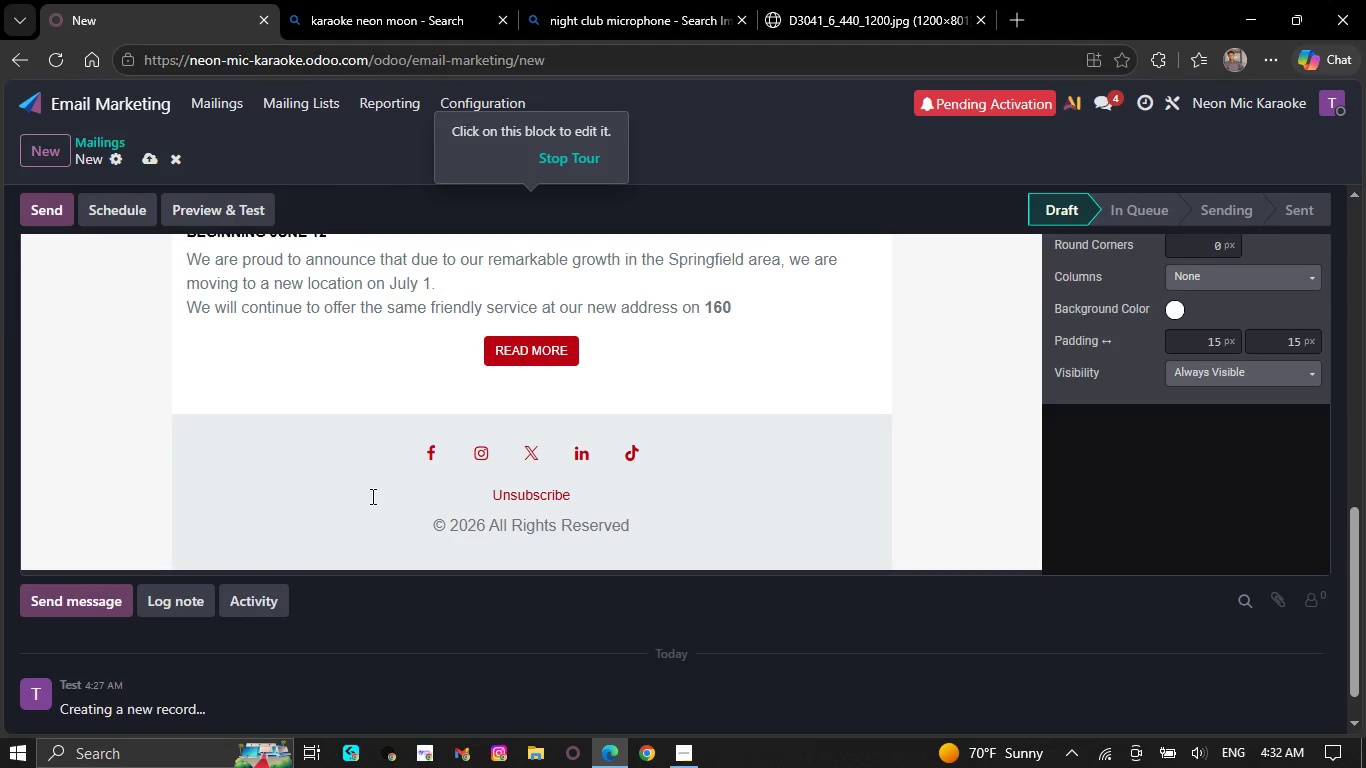 
key(Backspace)
 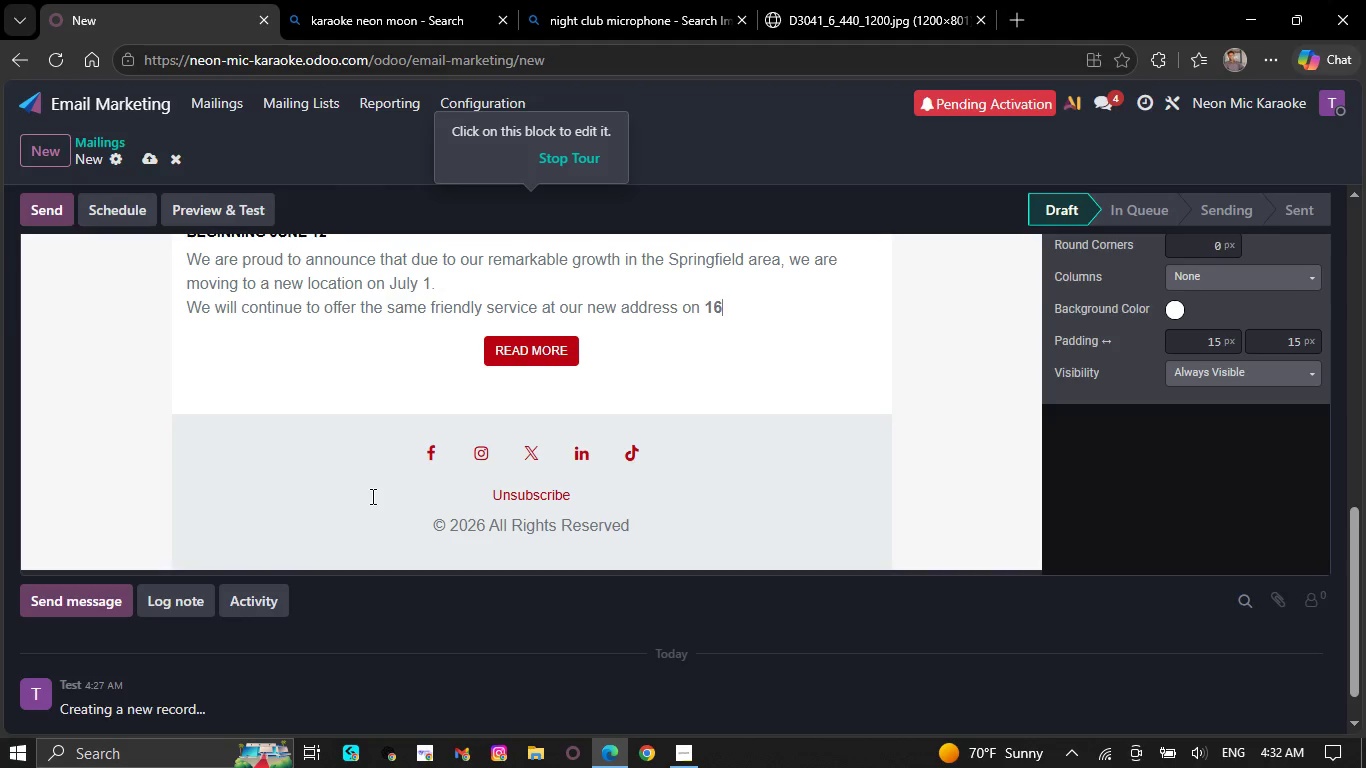 
key(Backspace)
 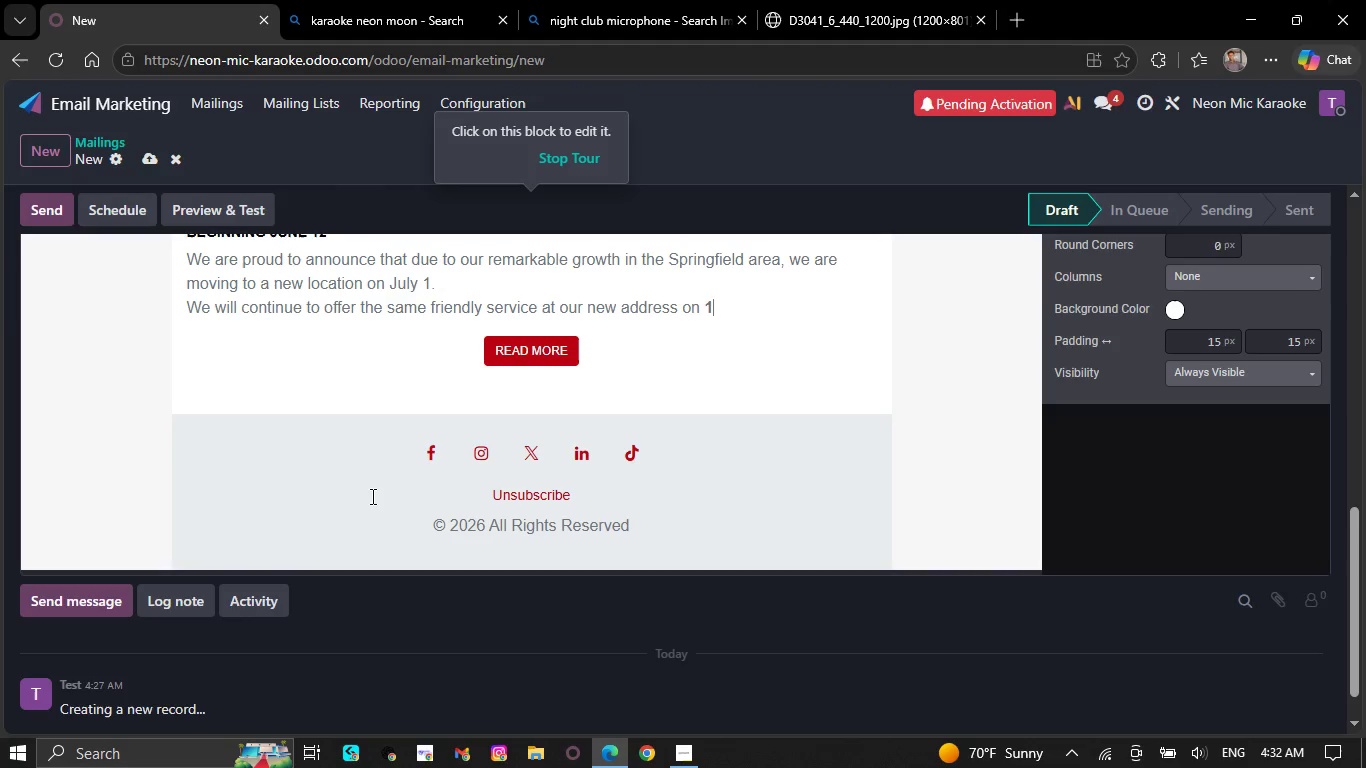 
key(Backspace)
 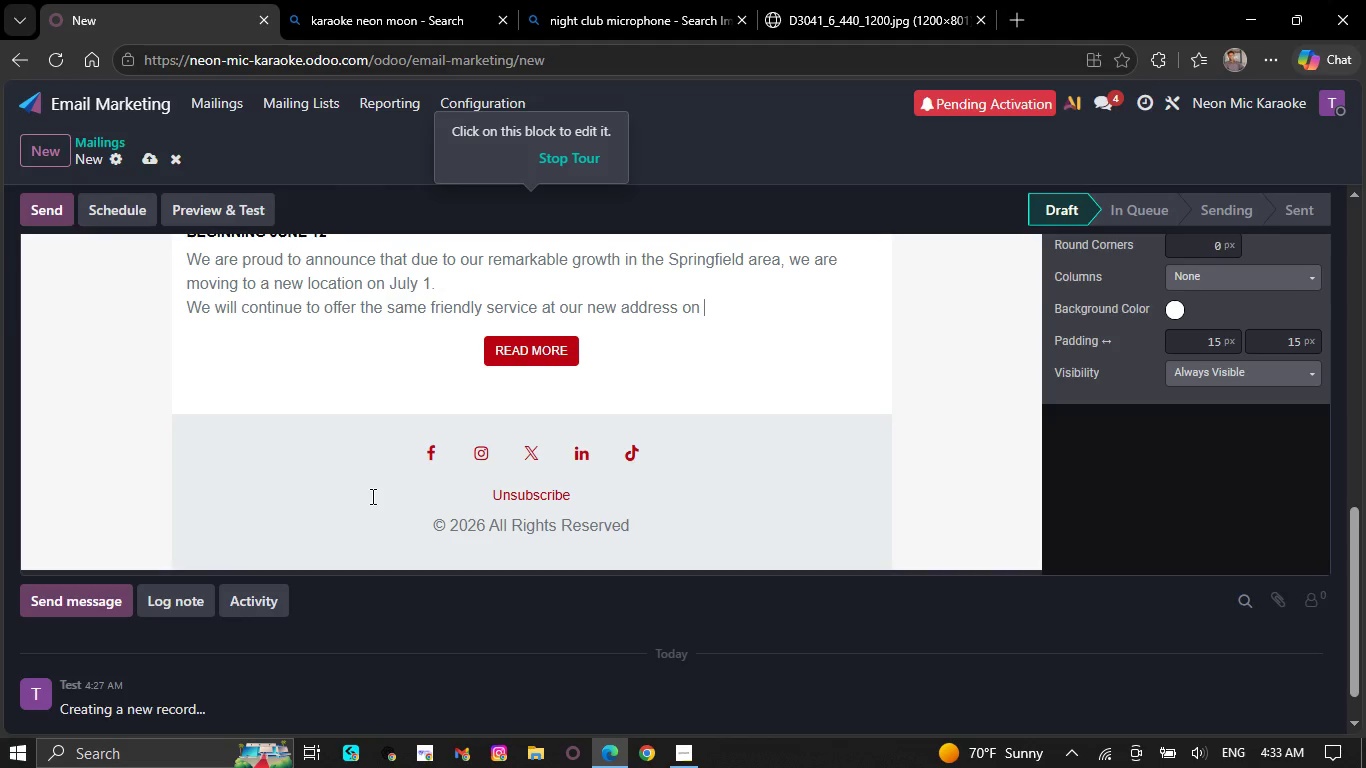 
key(Backspace)
 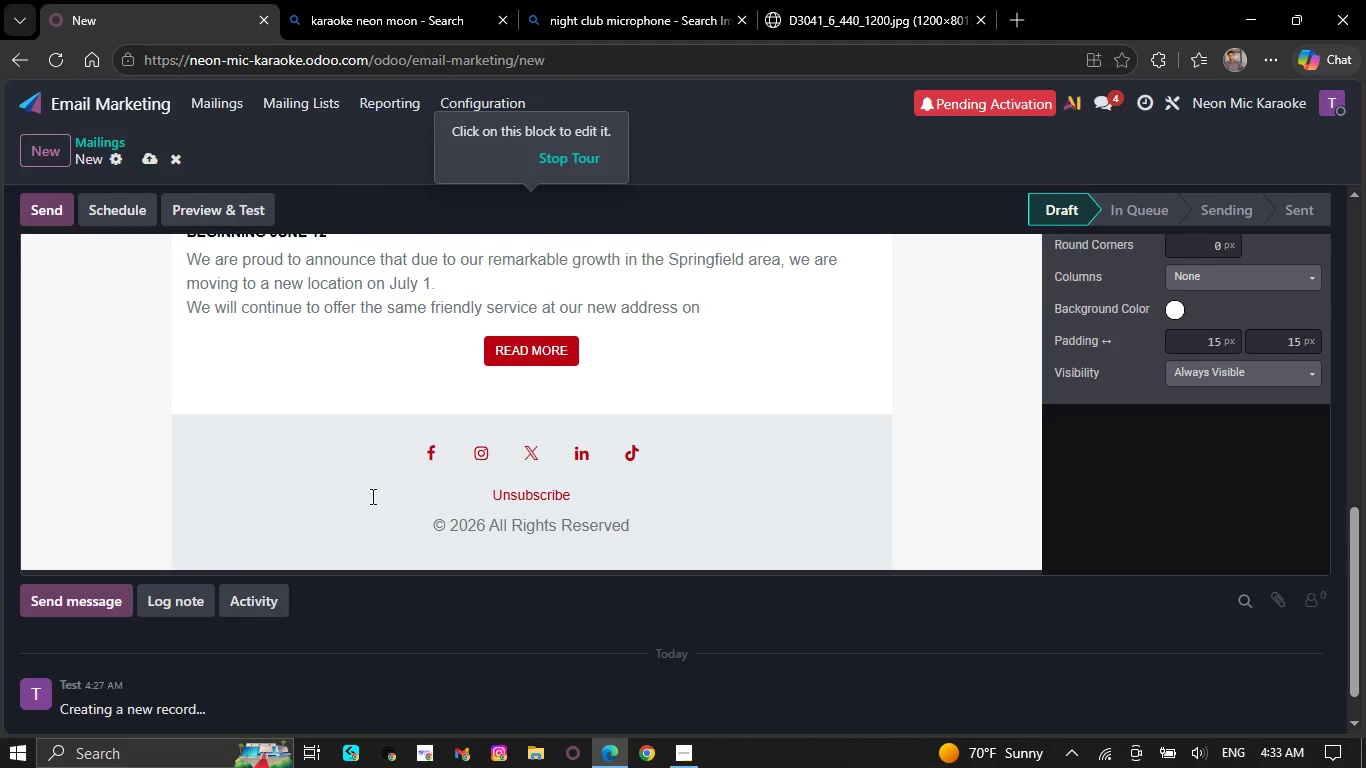 
key(Backspace)
 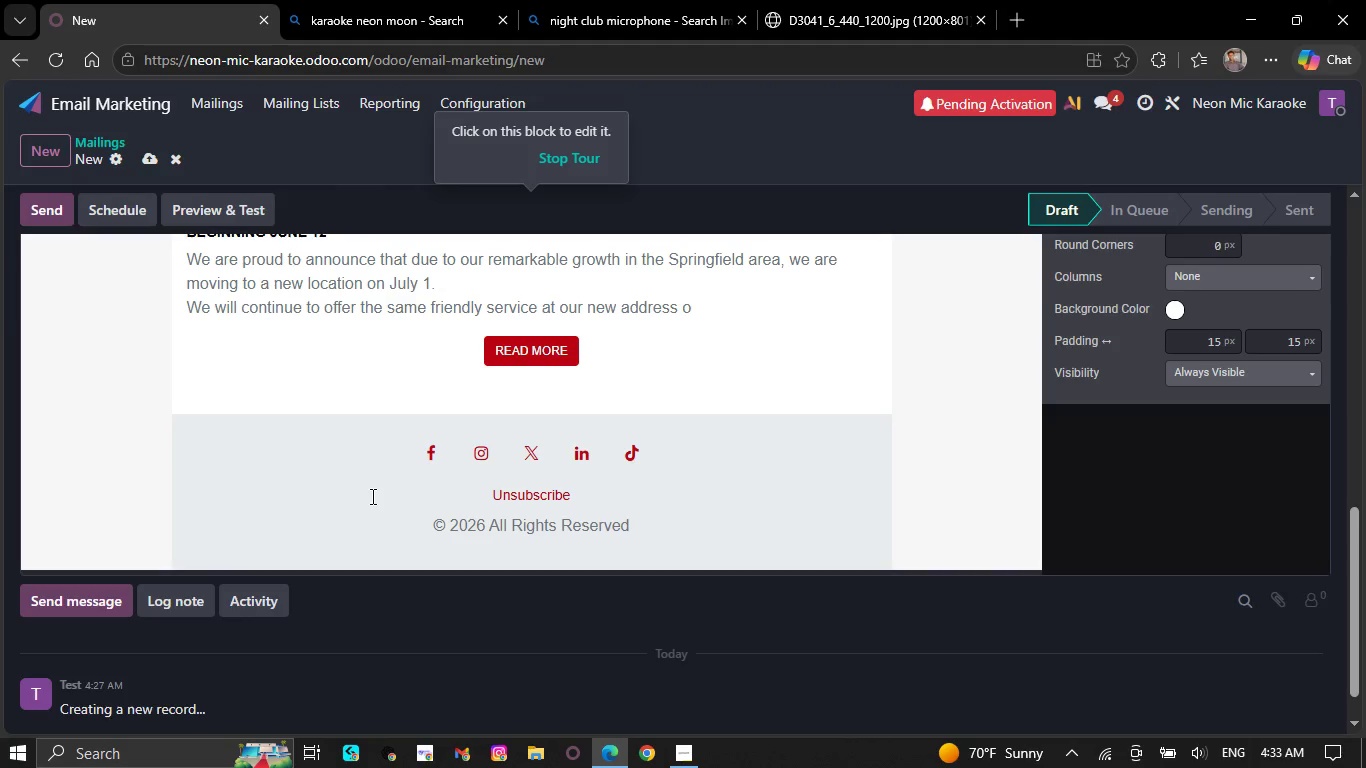 
key(Backspace)
 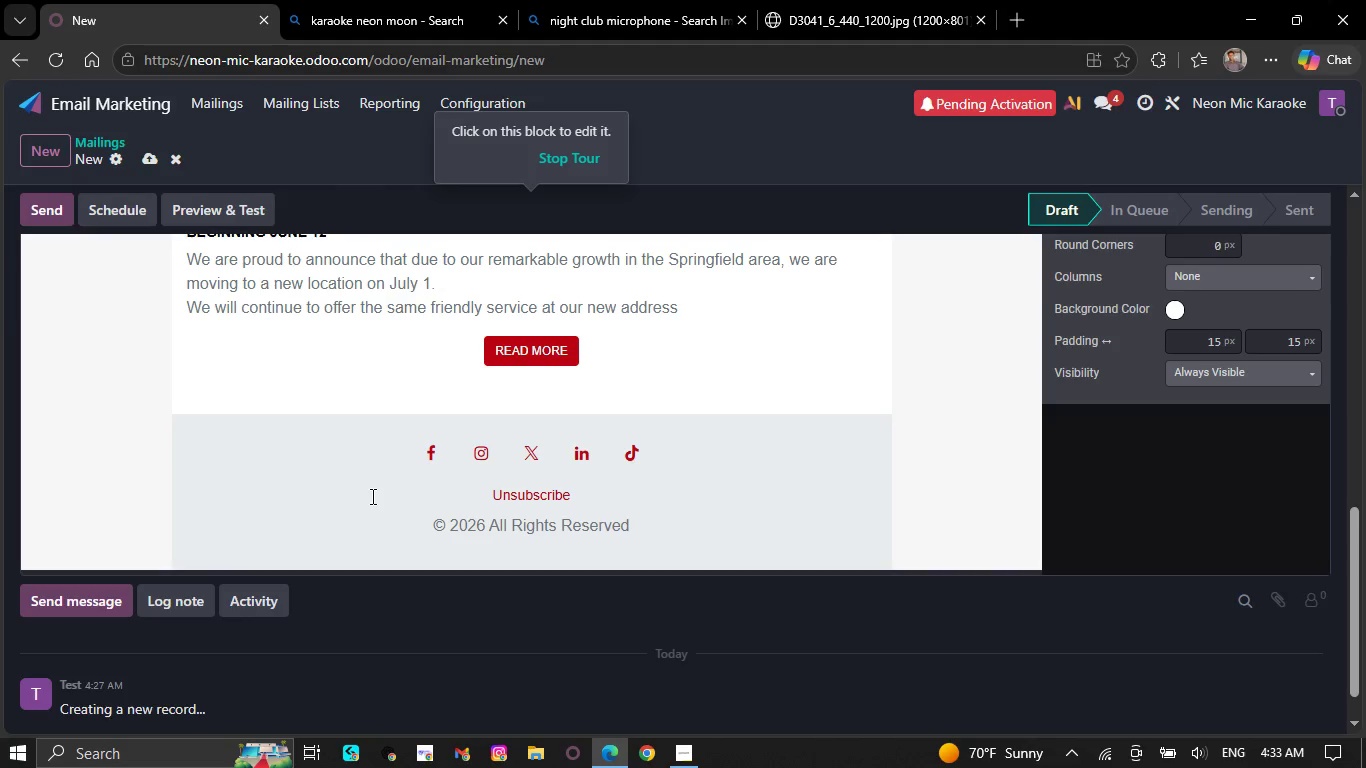 
key(Backspace)
 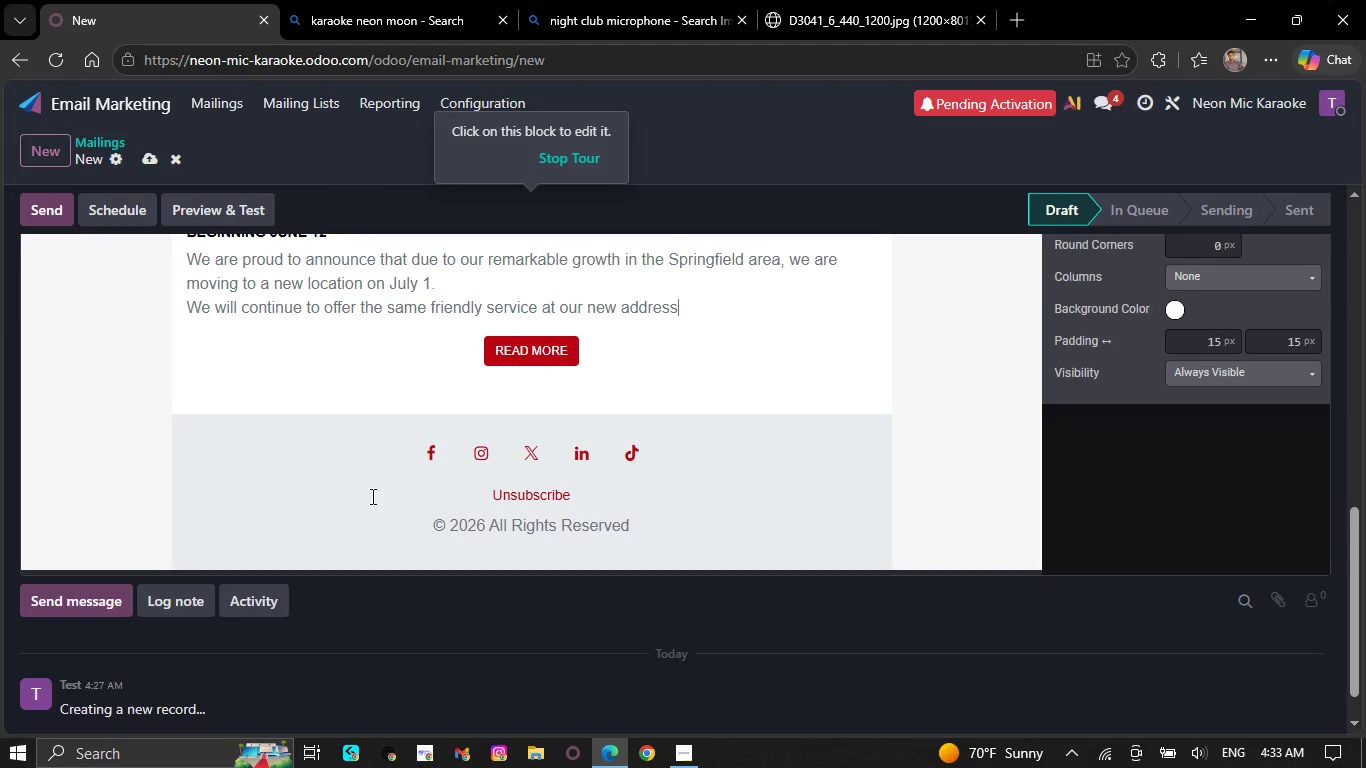 
key(Backspace)
 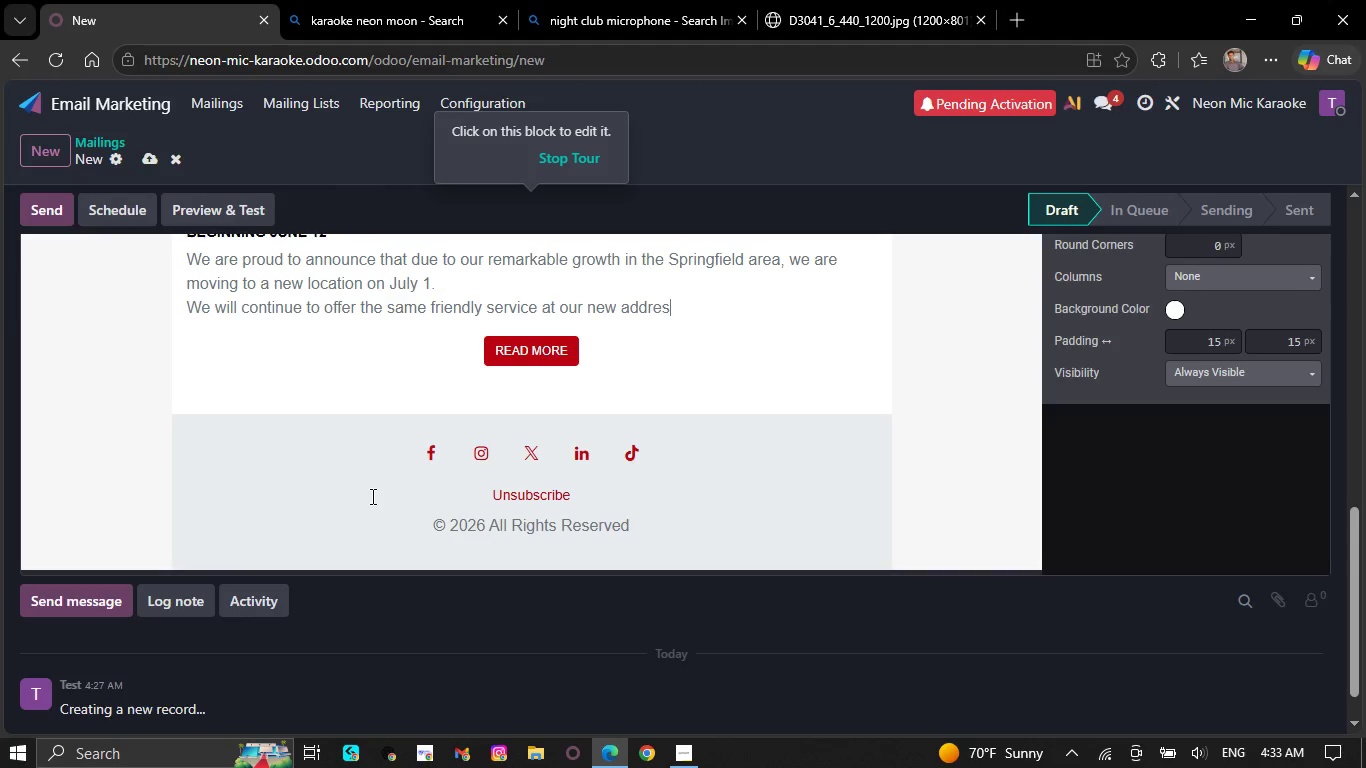 
key(Backspace)
 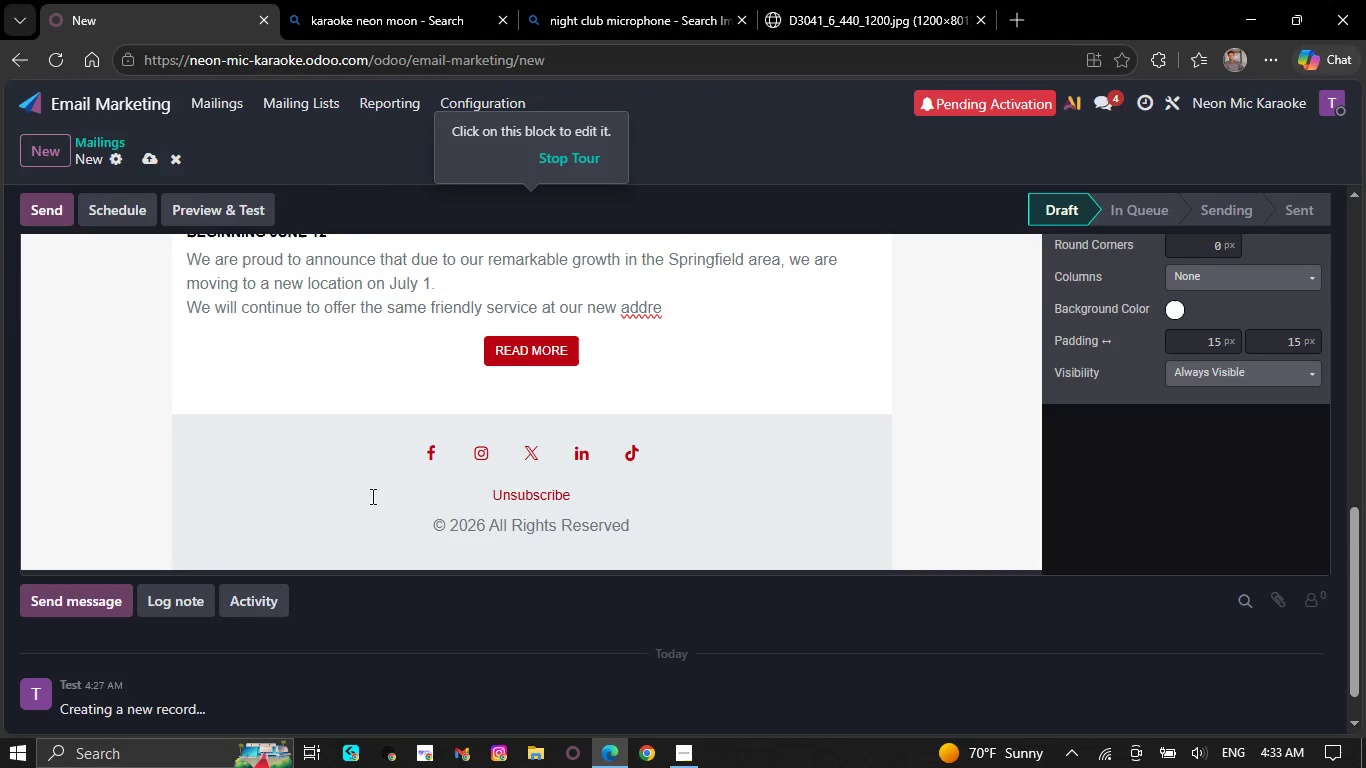 
key(Backspace)
 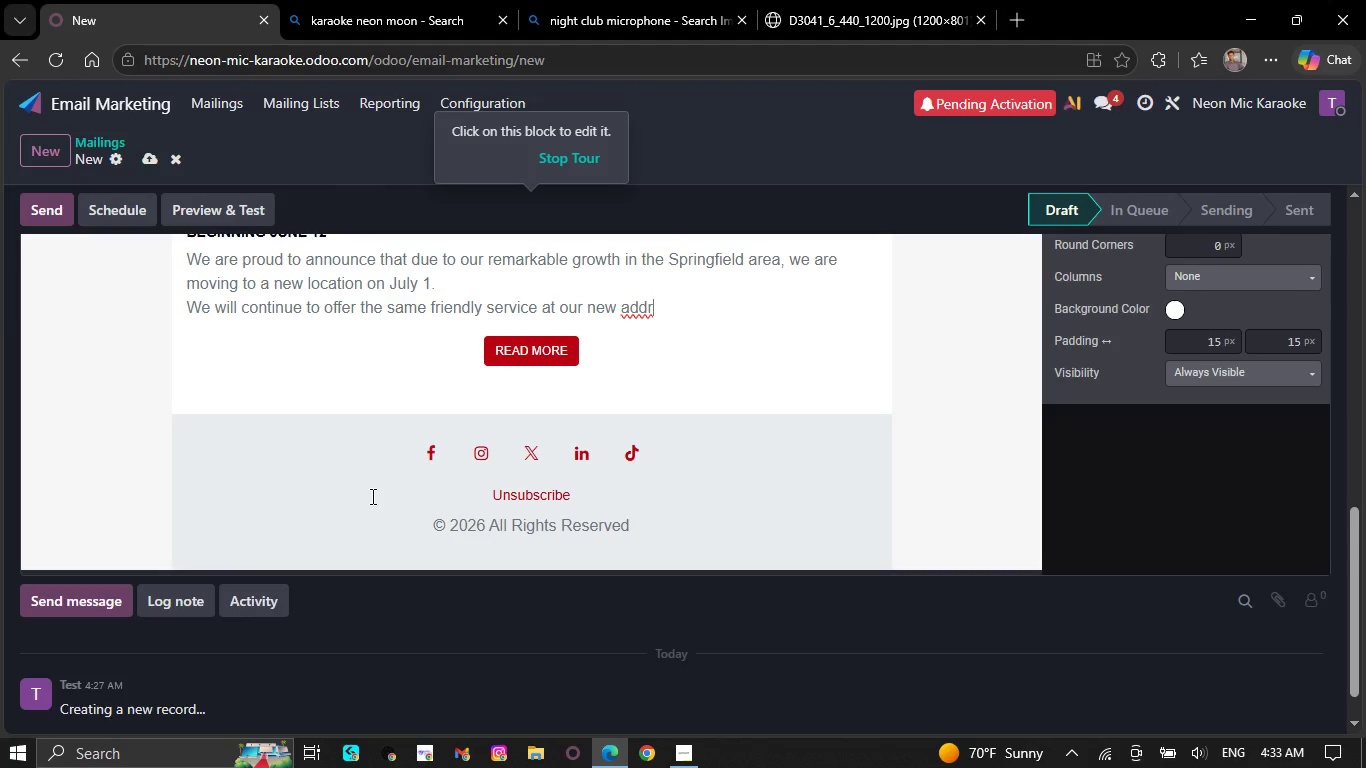 
key(Backspace)
 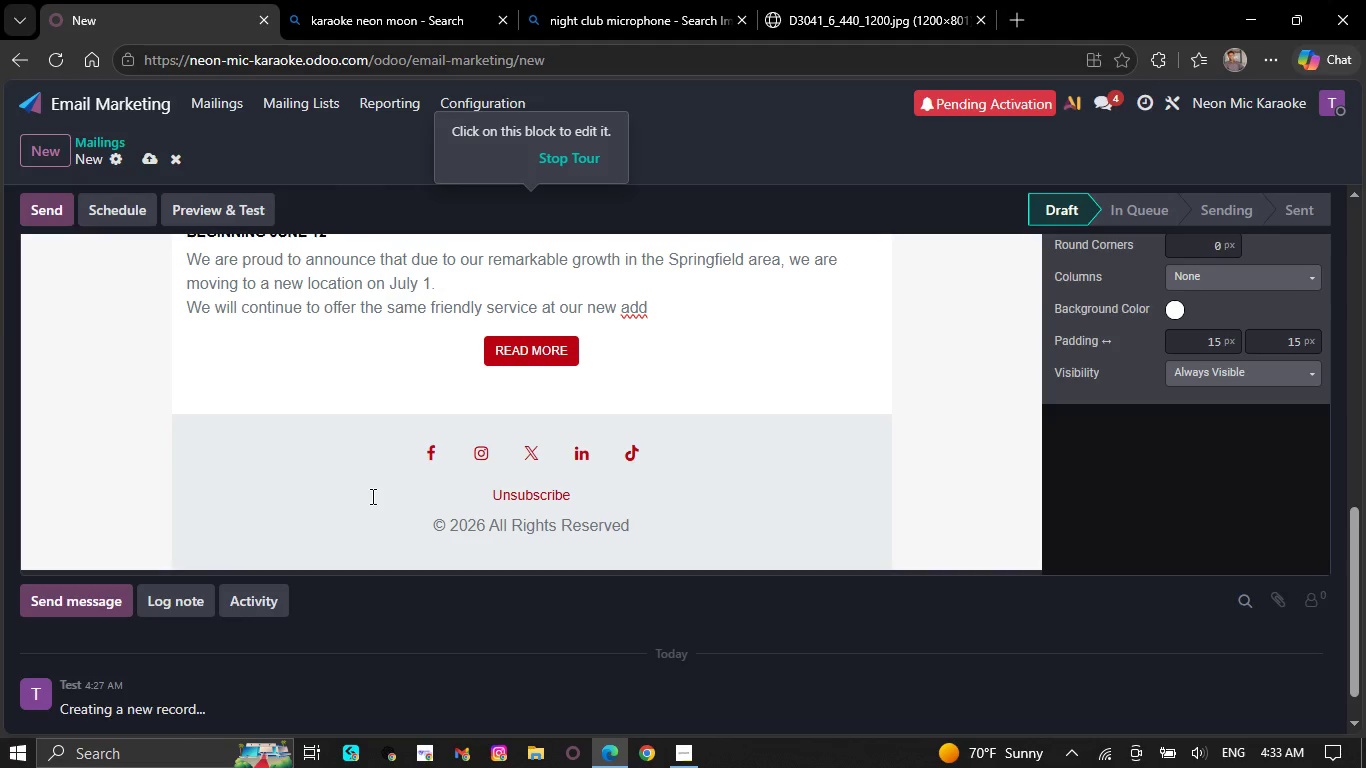 
key(Backspace)
 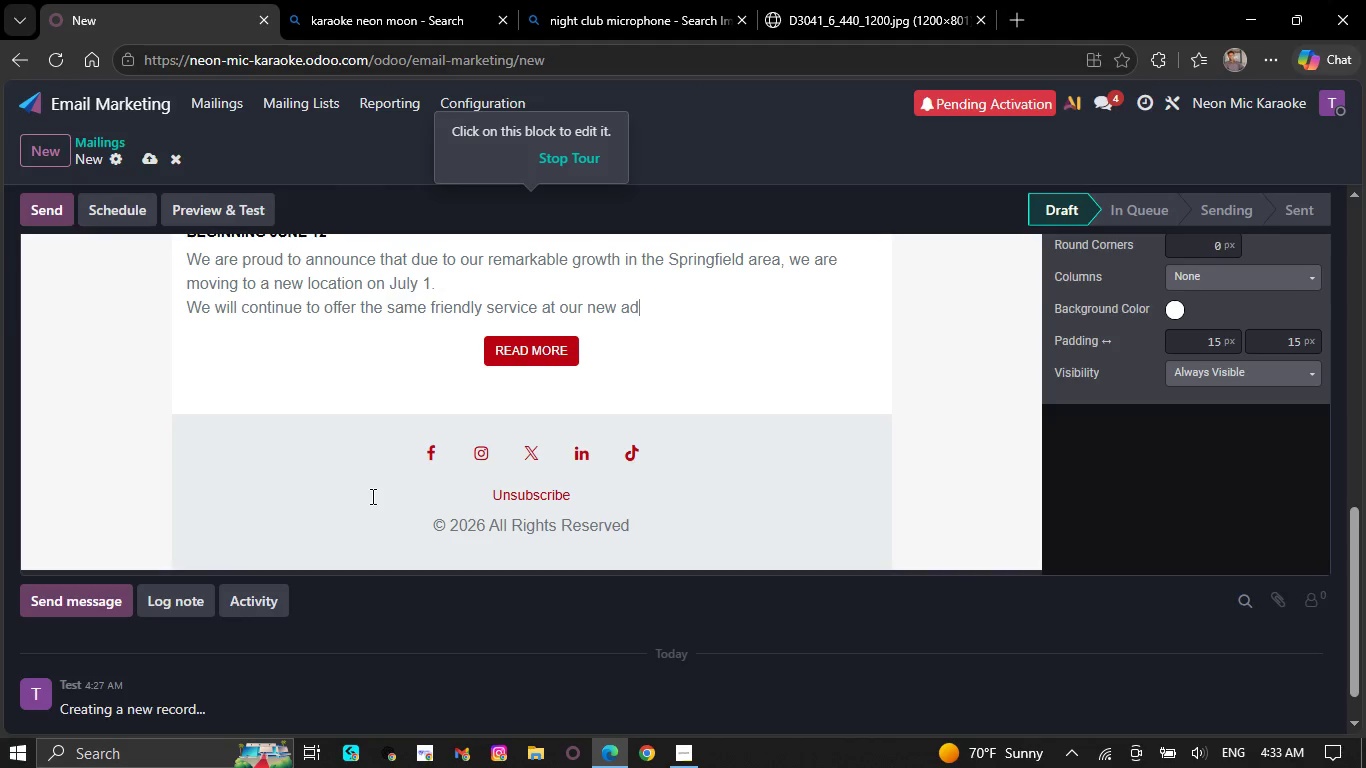 
key(Backspace)
 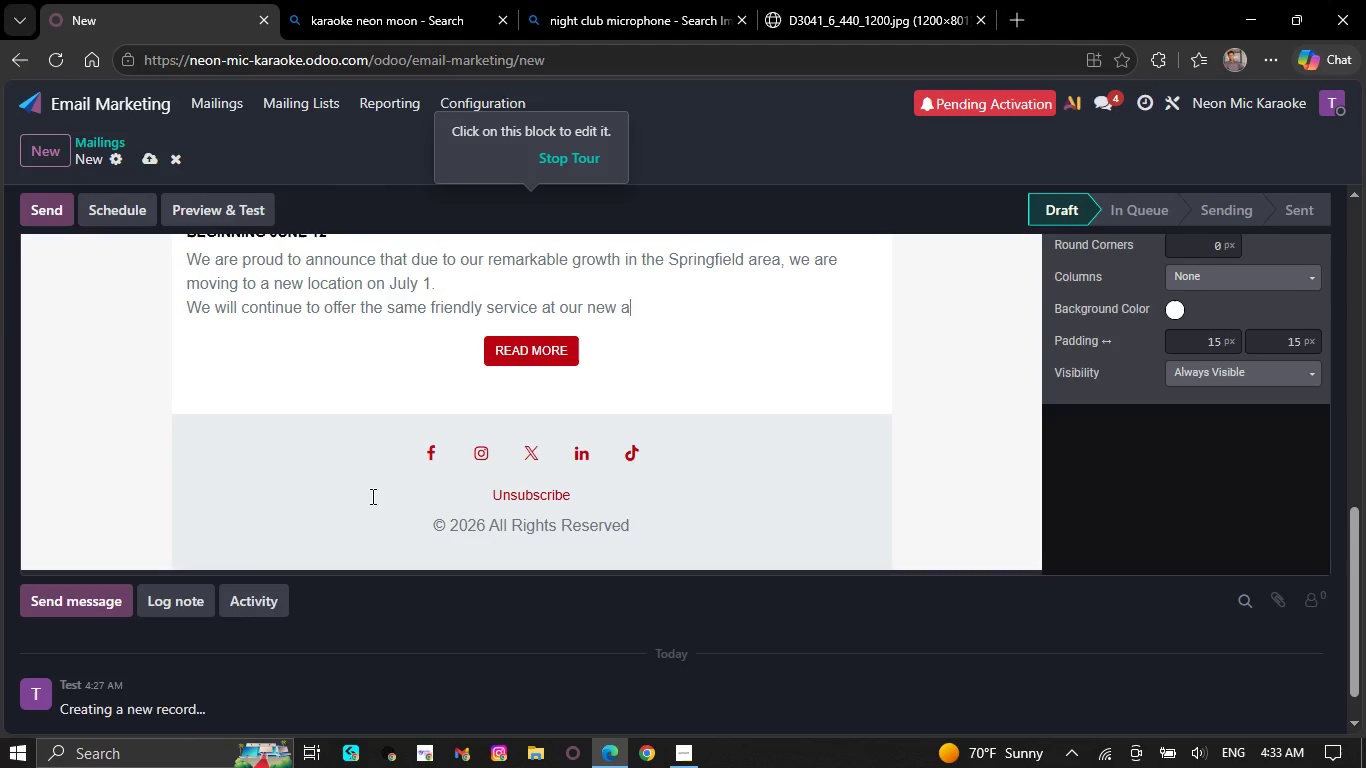 
wait(7.24)
 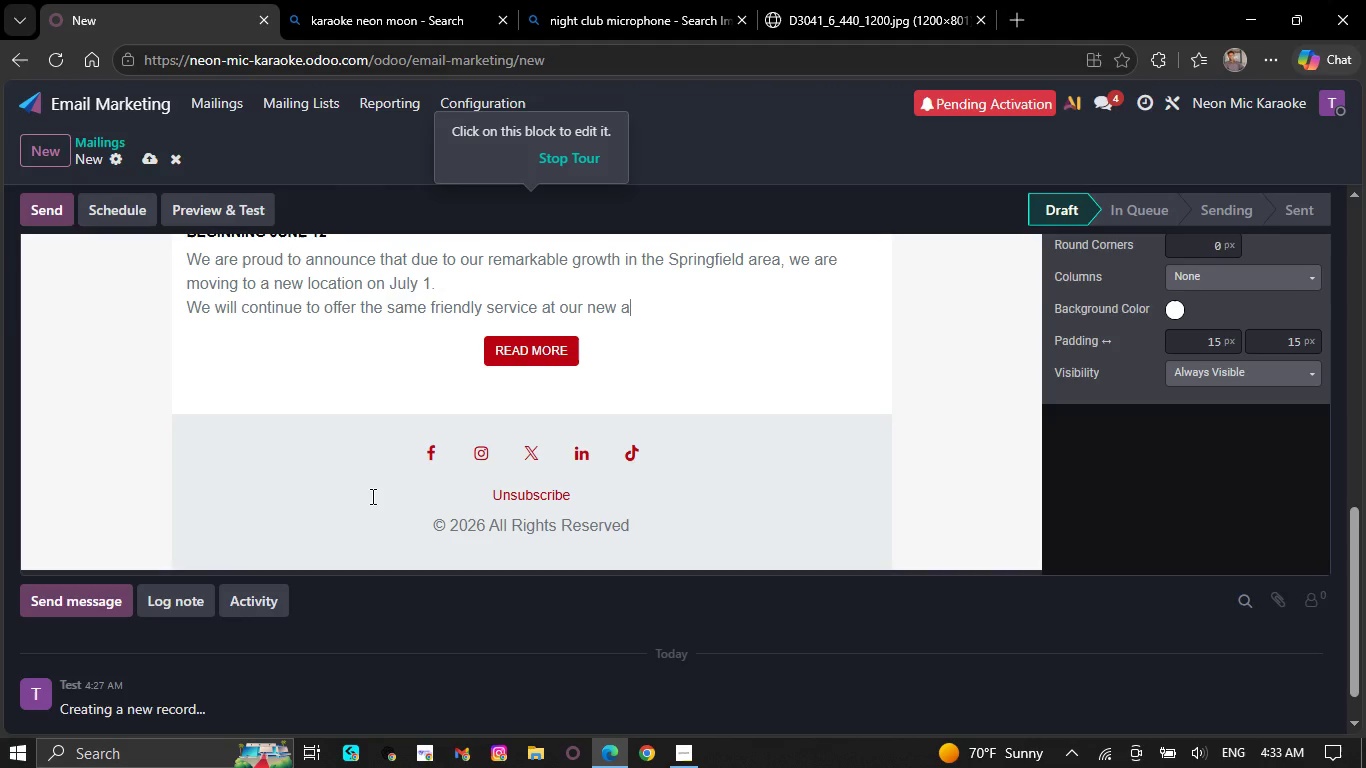 
key(Backspace)
 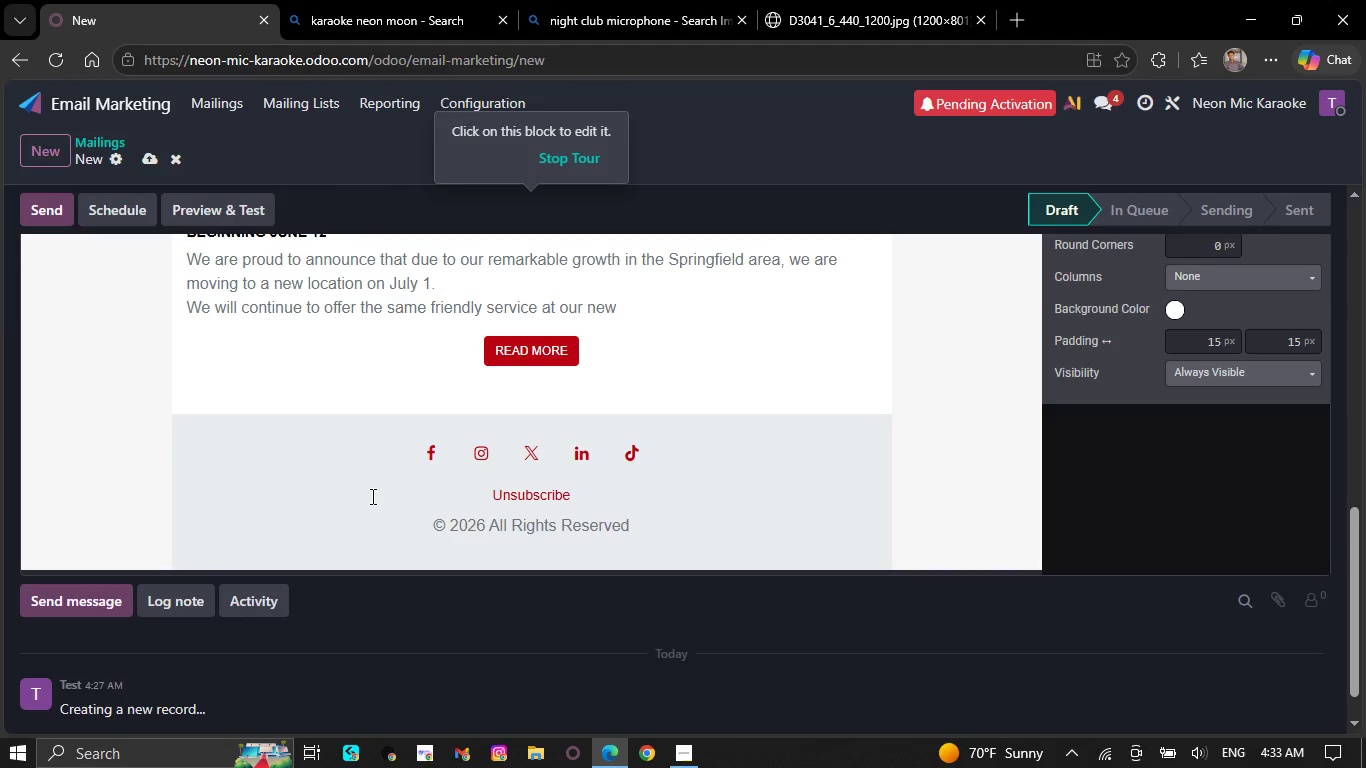 
key(Backspace)
 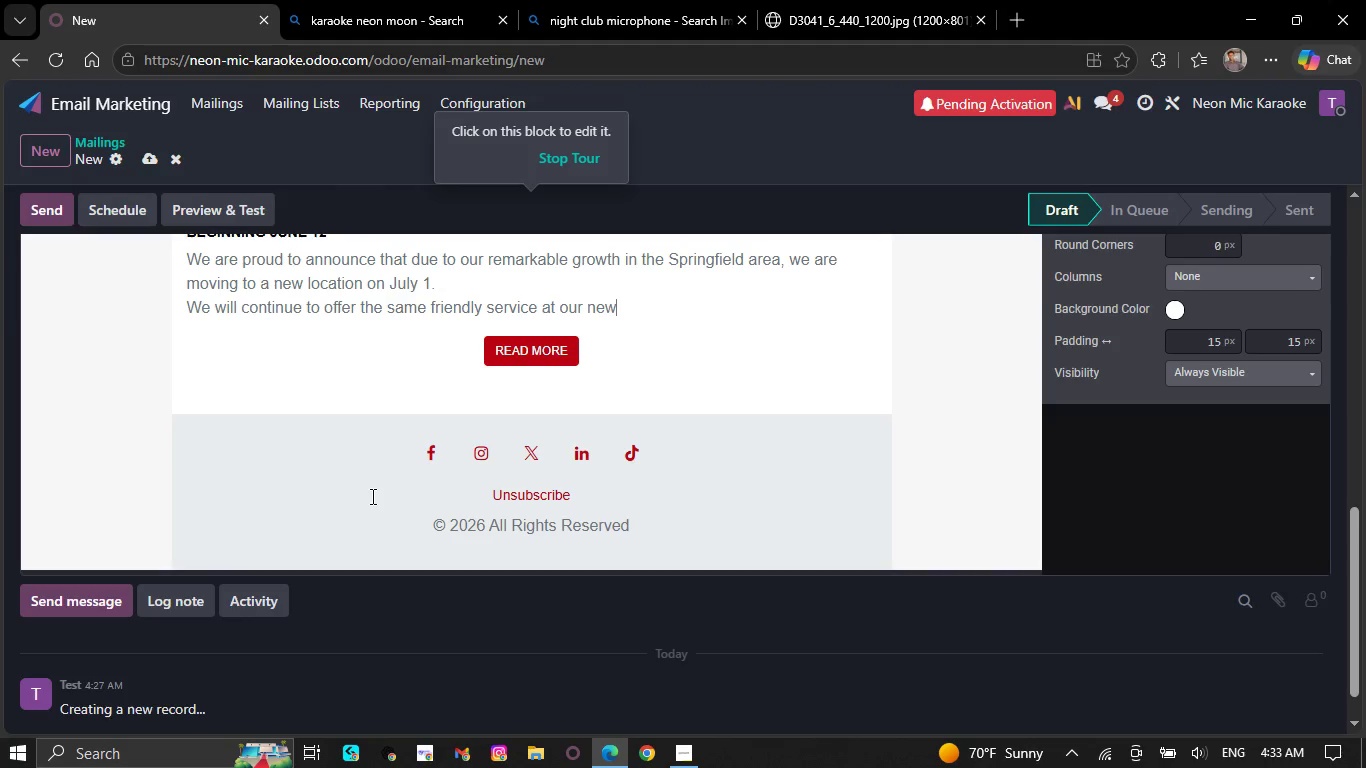 
key(Backspace)
 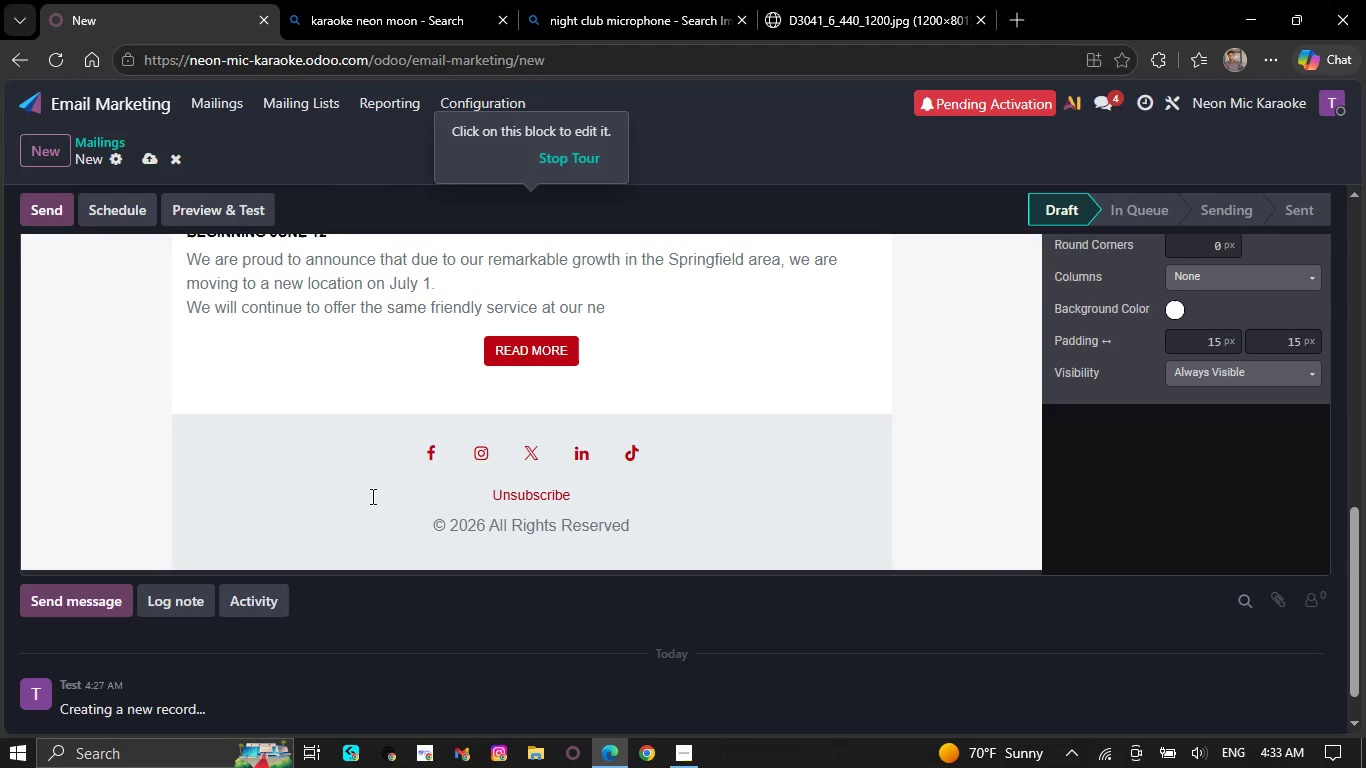 
key(Backspace)
 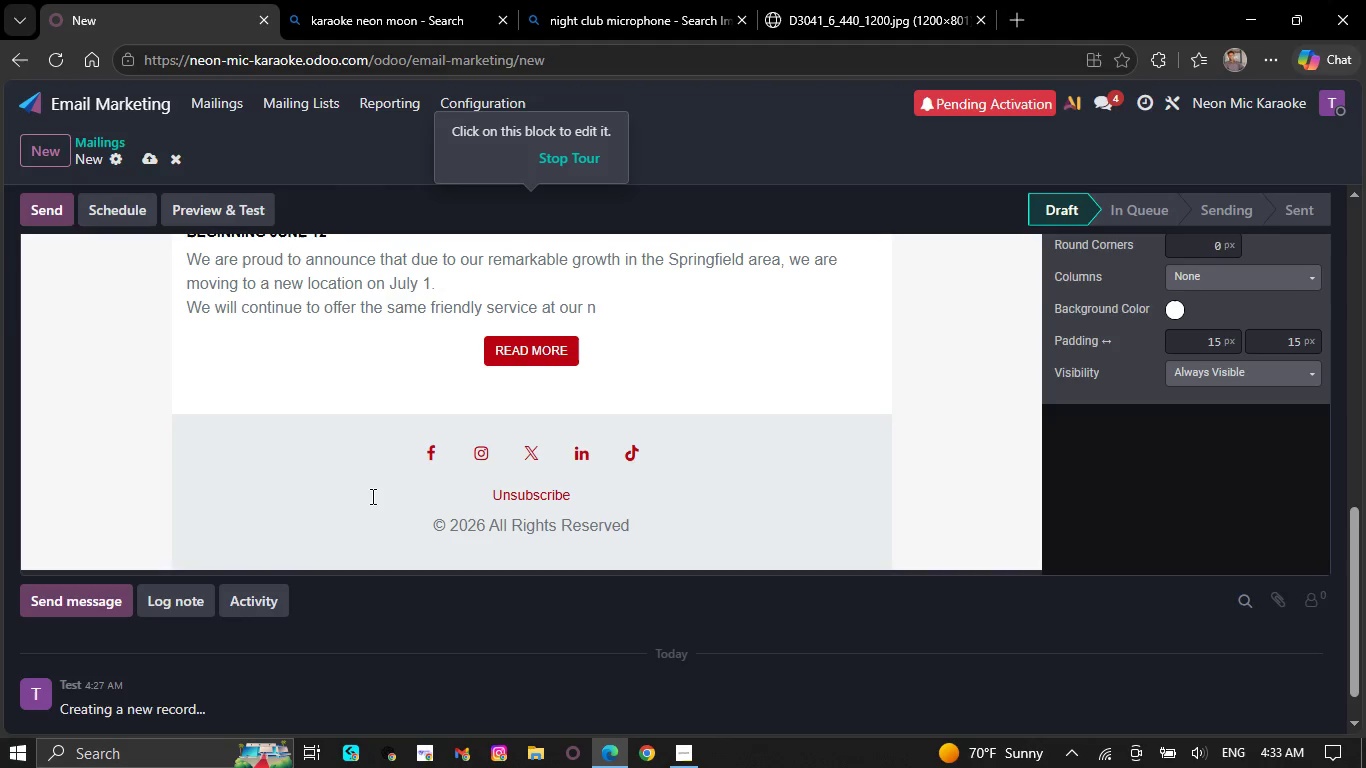 
key(Backspace)
 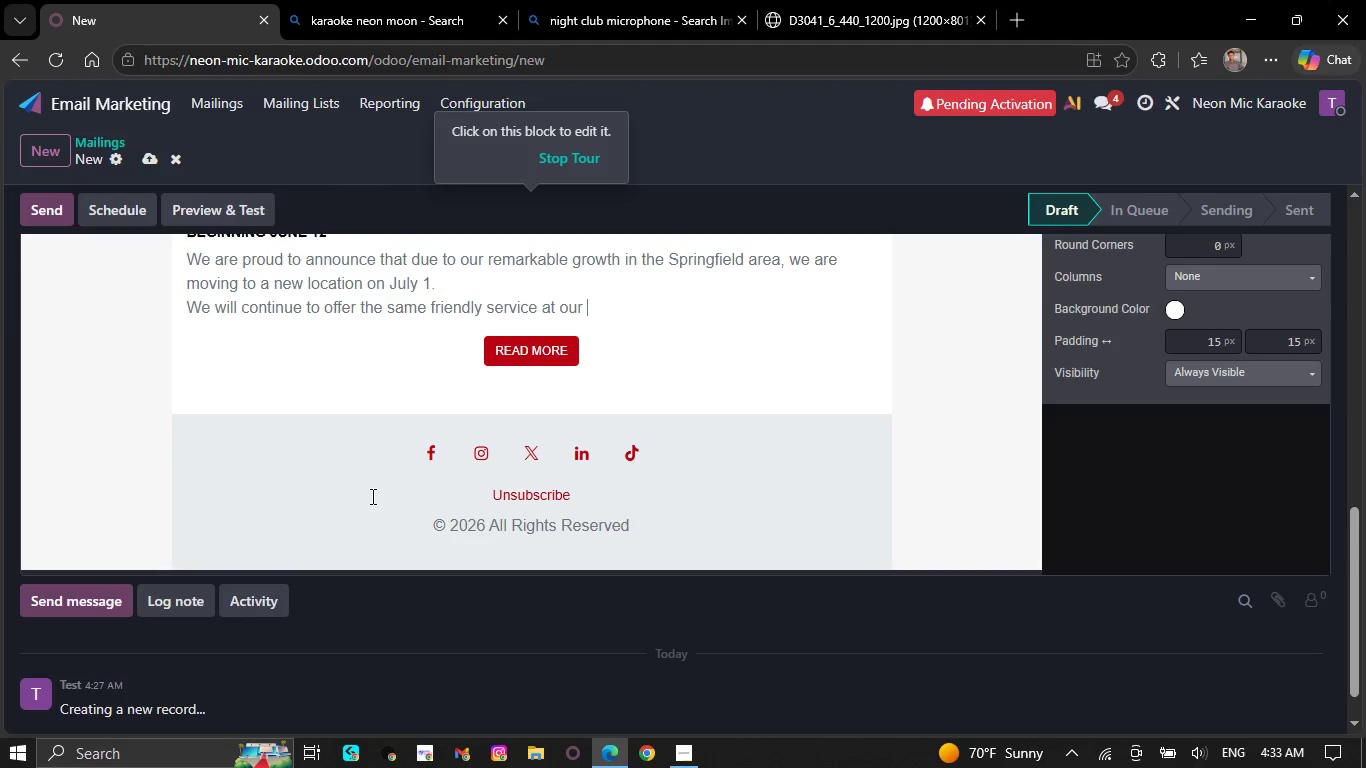 
key(Backspace)
 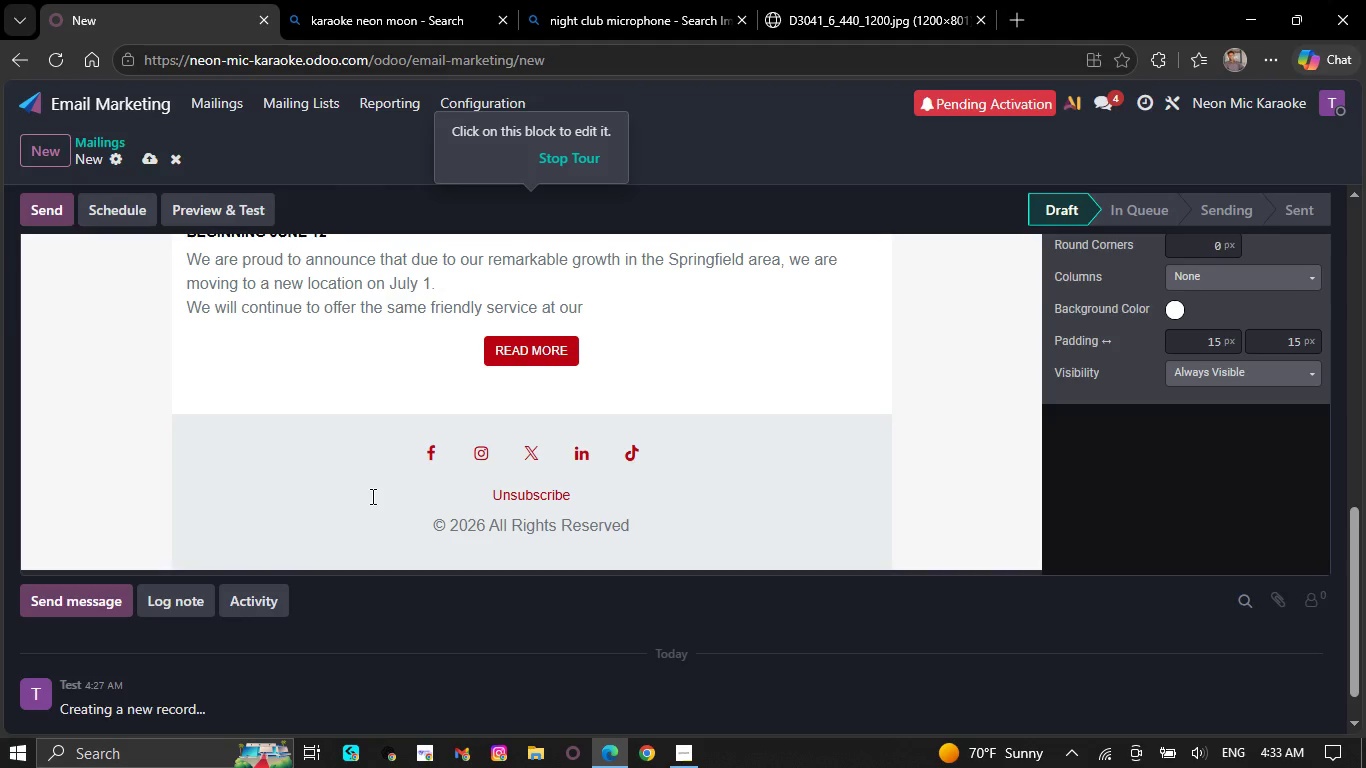 
key(Backspace)
 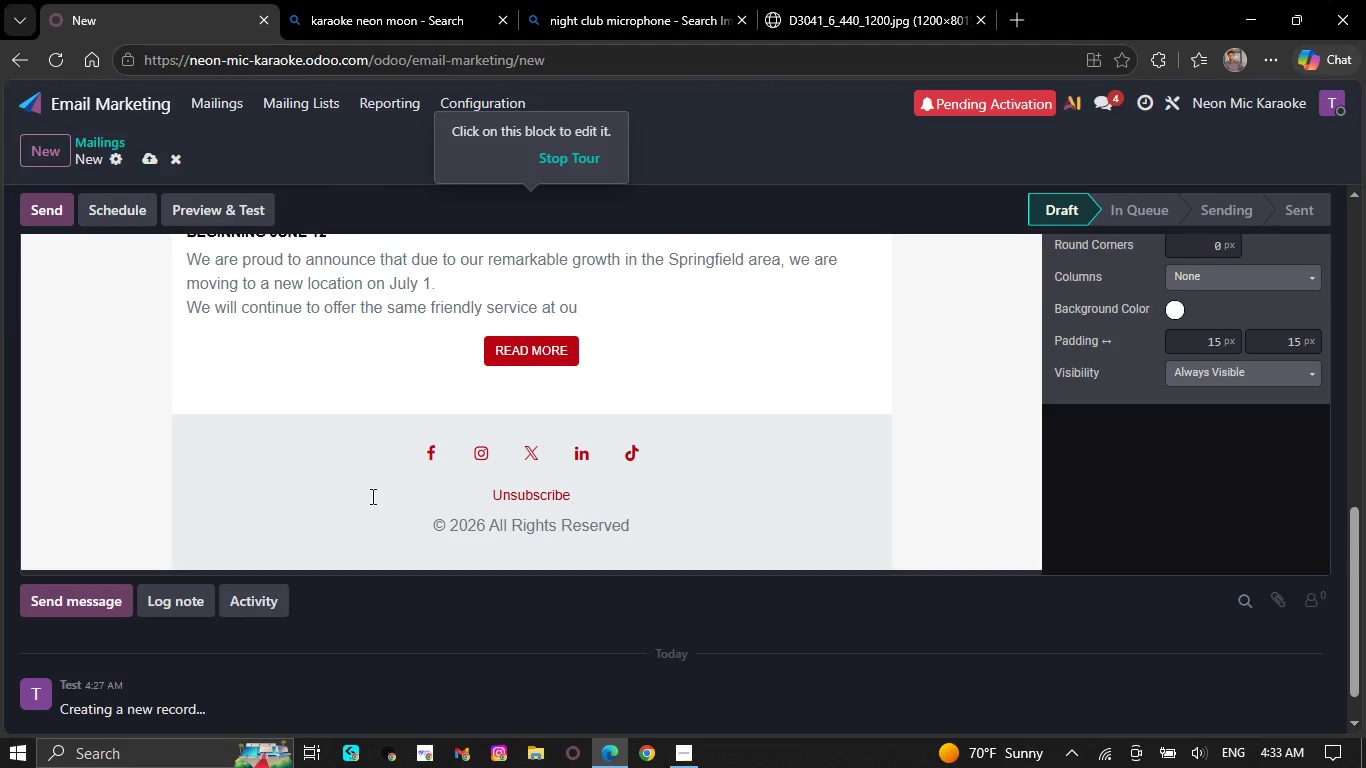 
key(Backspace)
 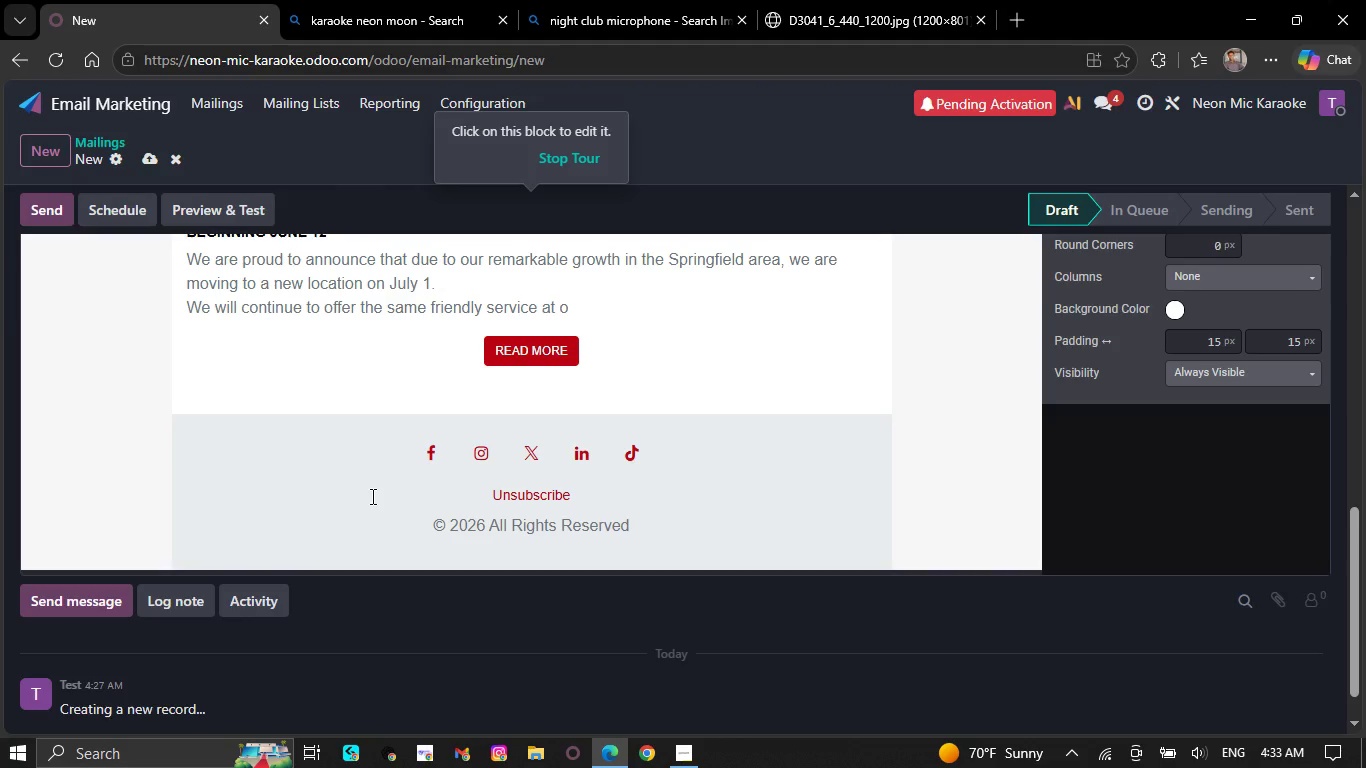 
key(Backspace)
 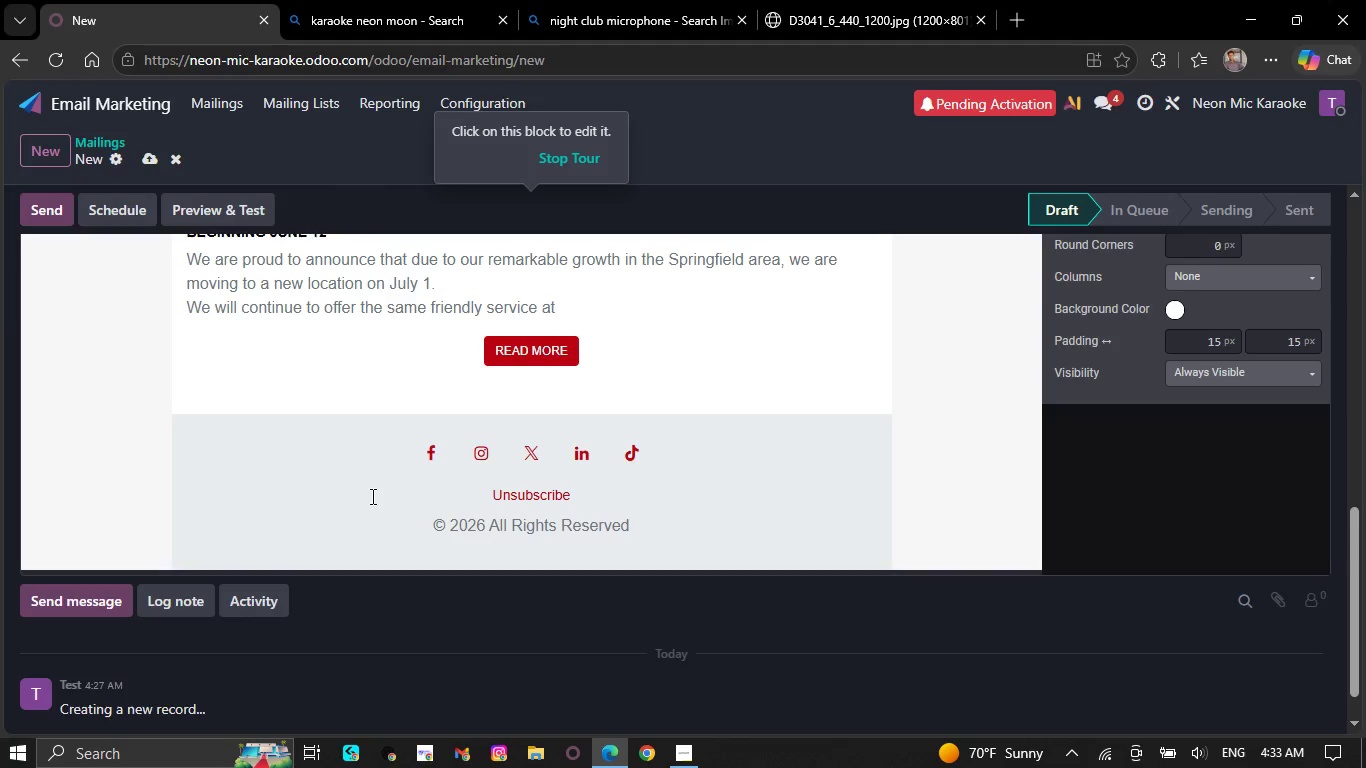 
key(Backspace)
 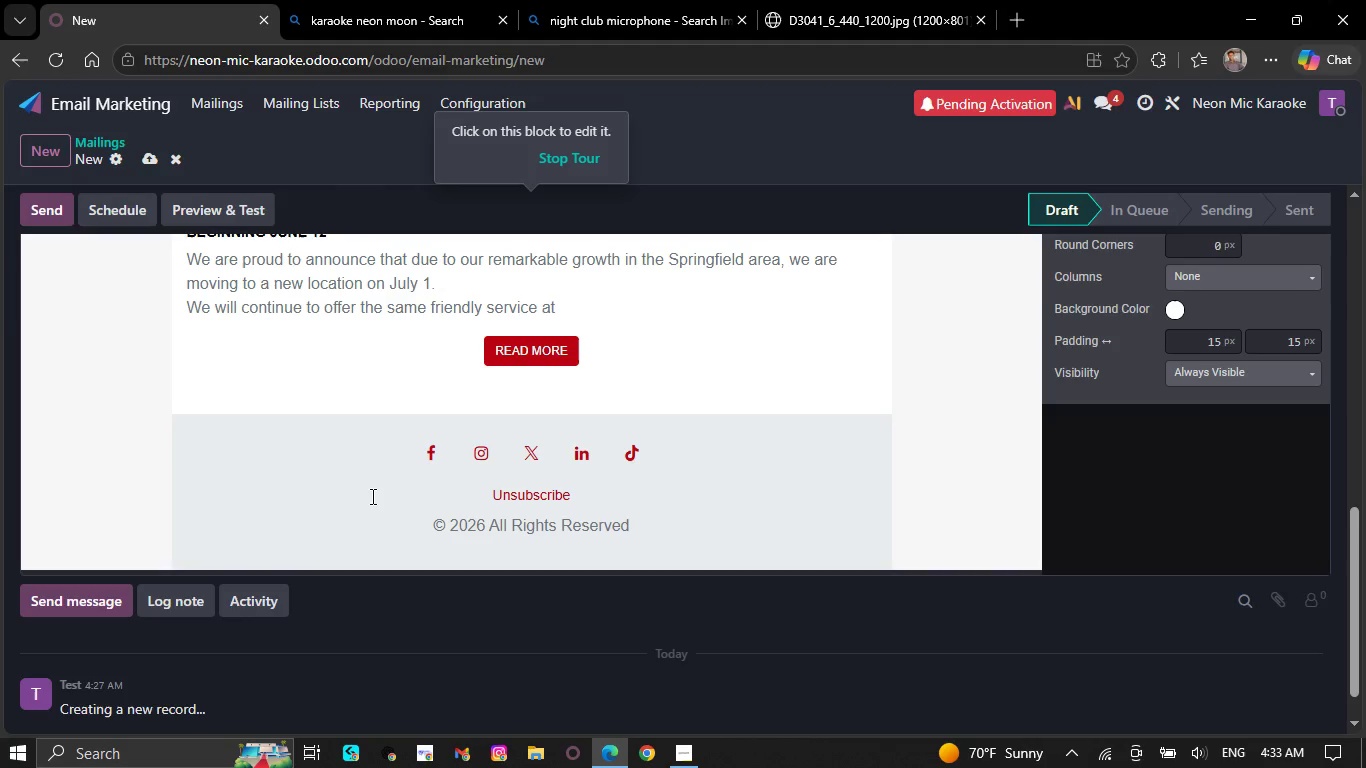 
key(Backspace)
 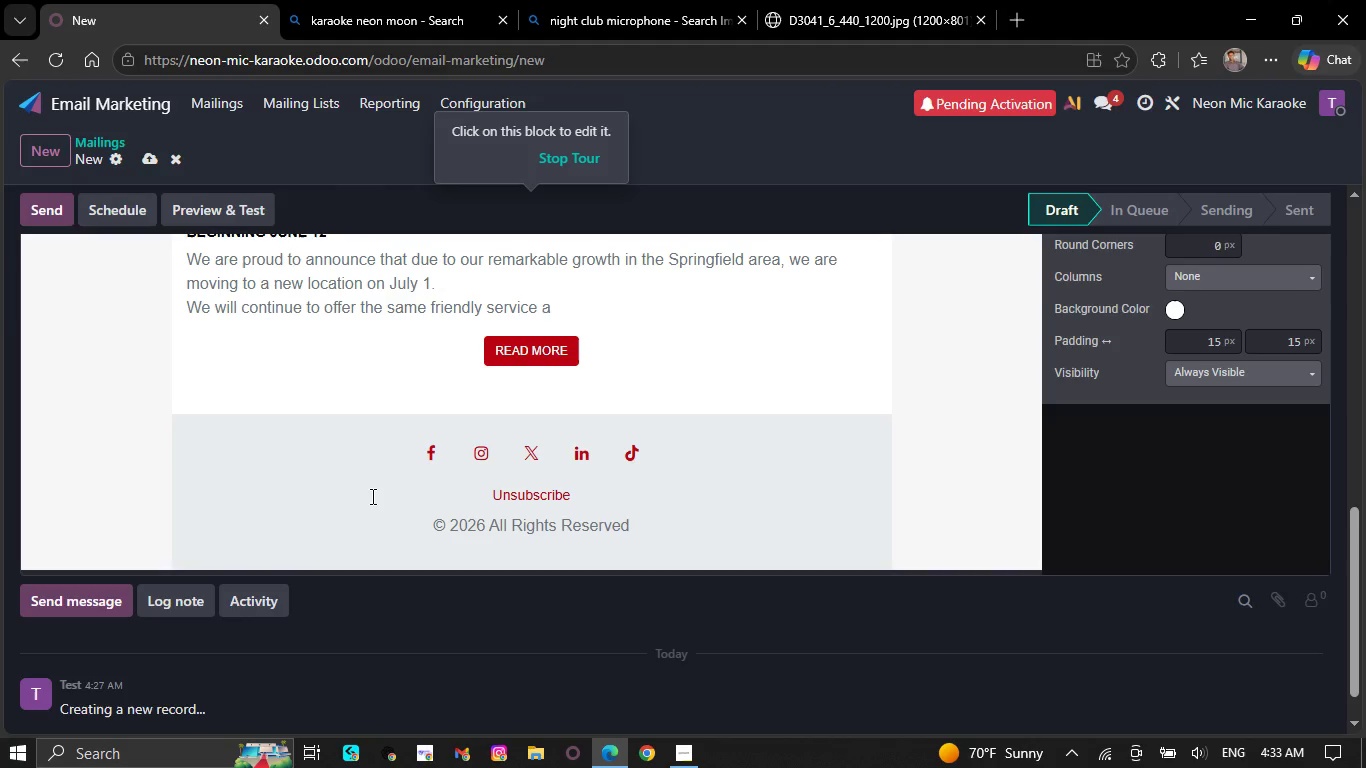 
key(Backspace)
 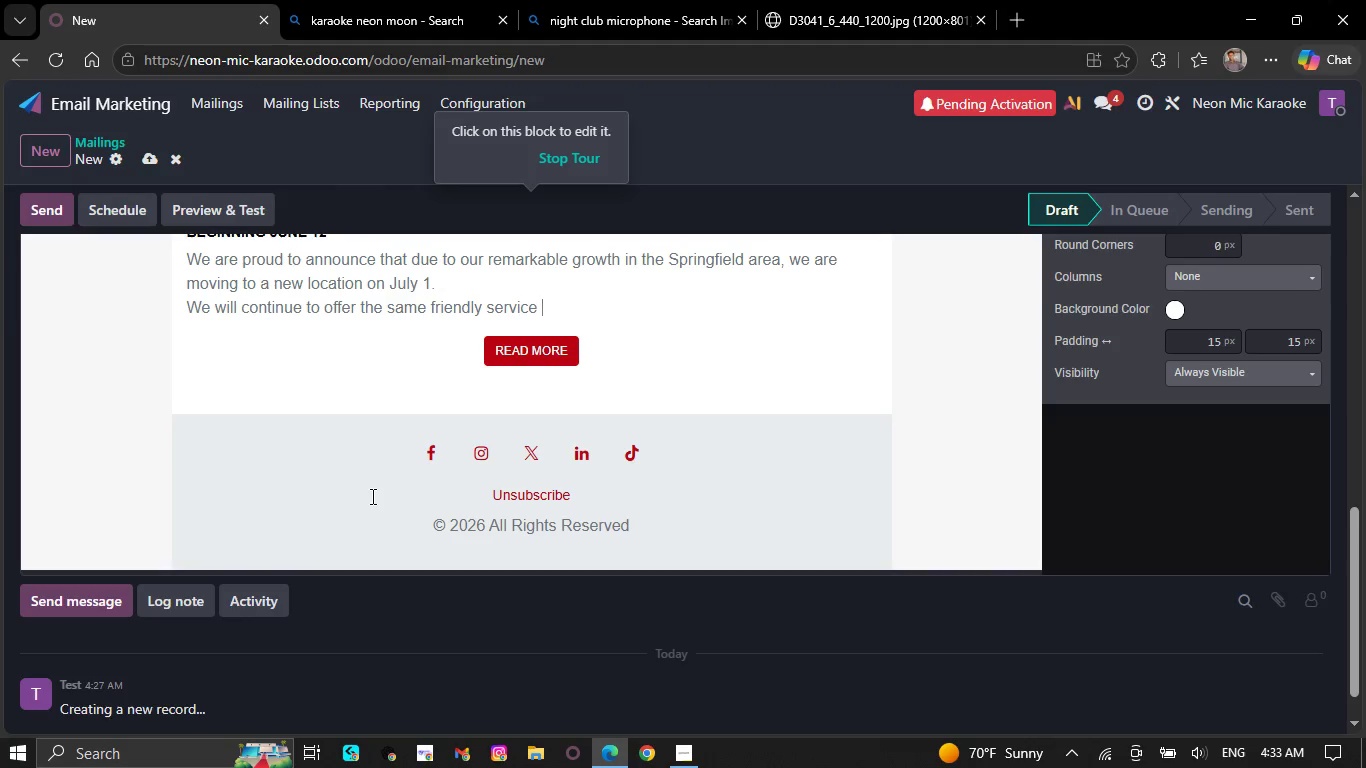 
key(Backspace)
 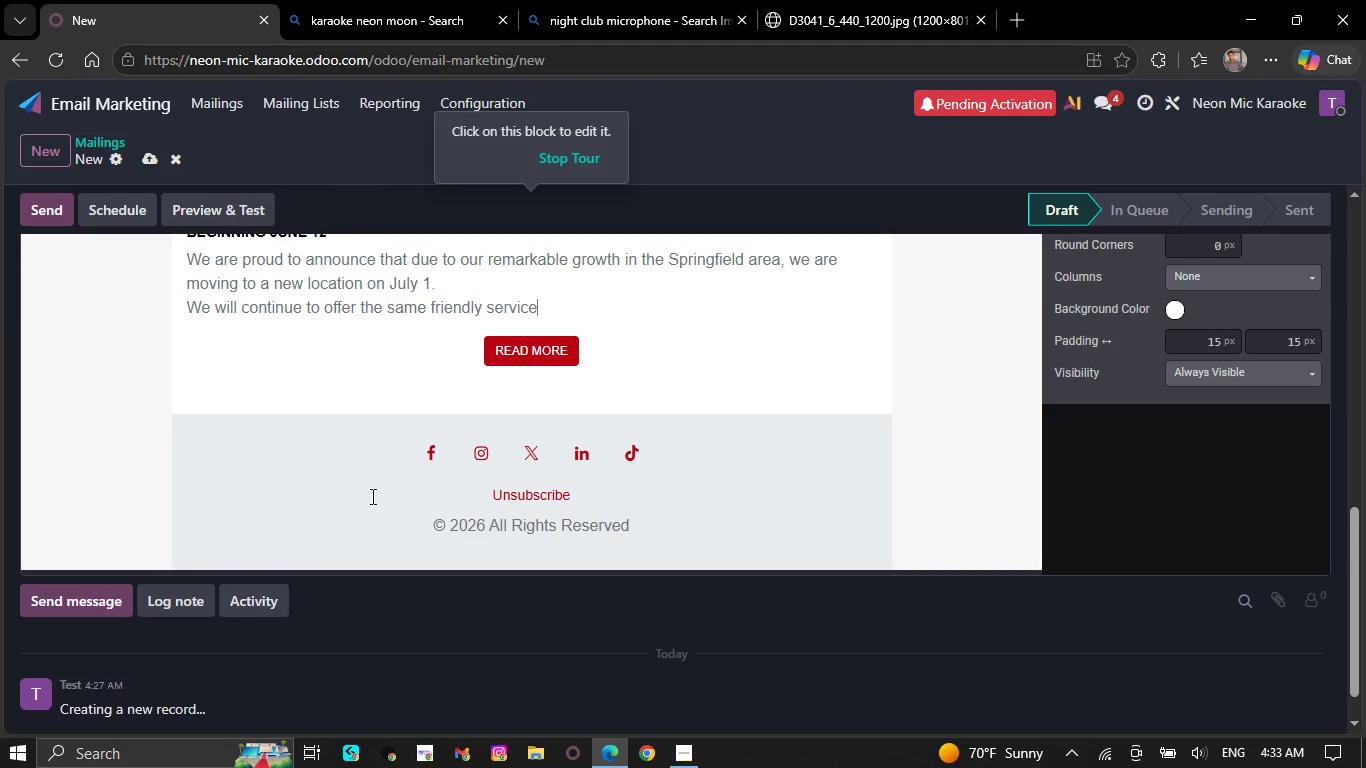 
key(Backspace)
 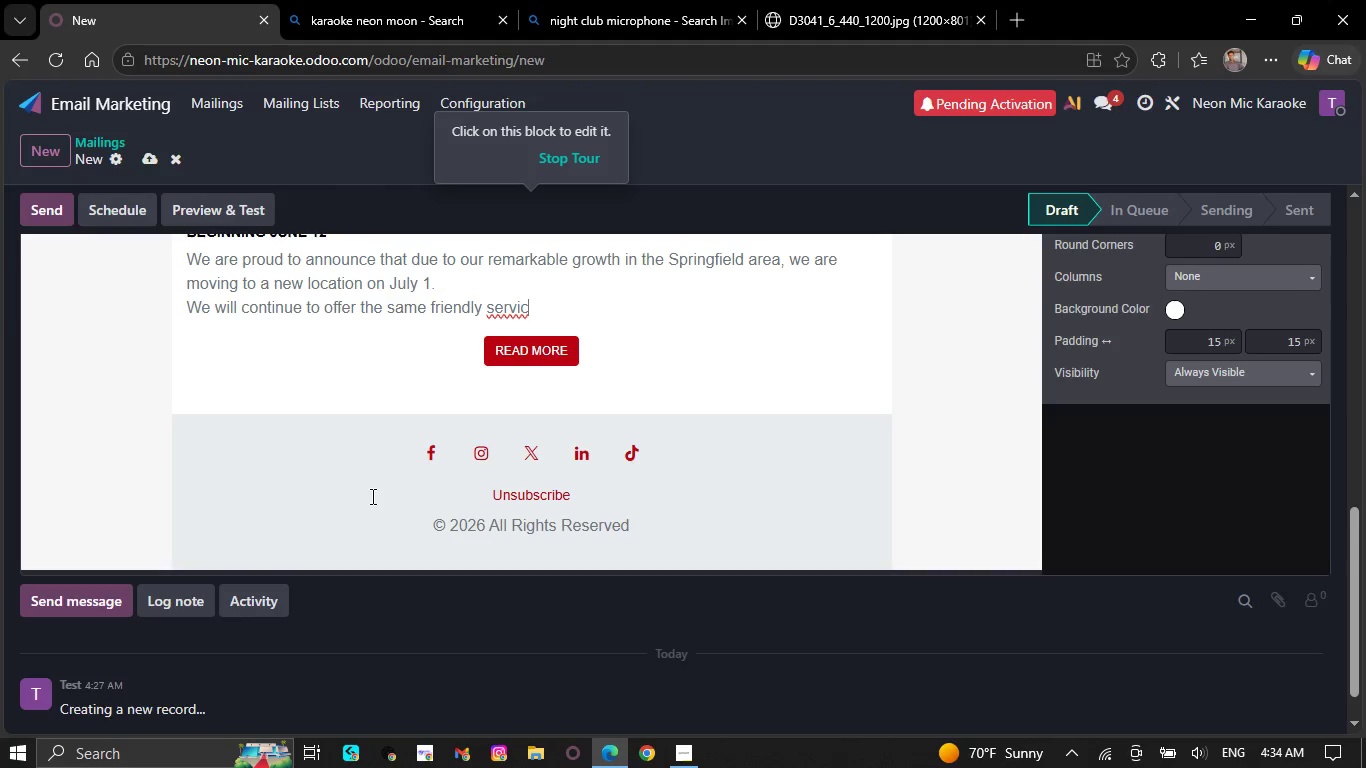 
key(Backspace)
 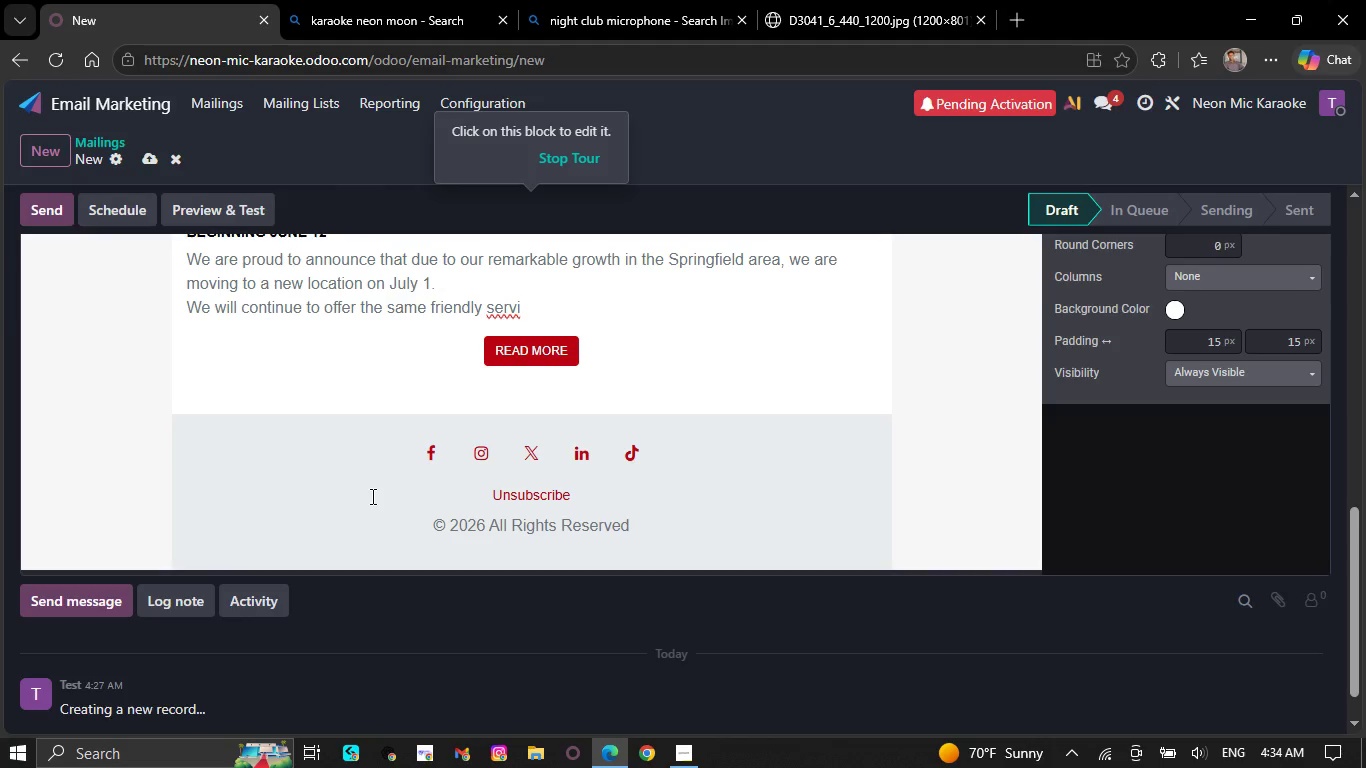 
key(Backspace)
 